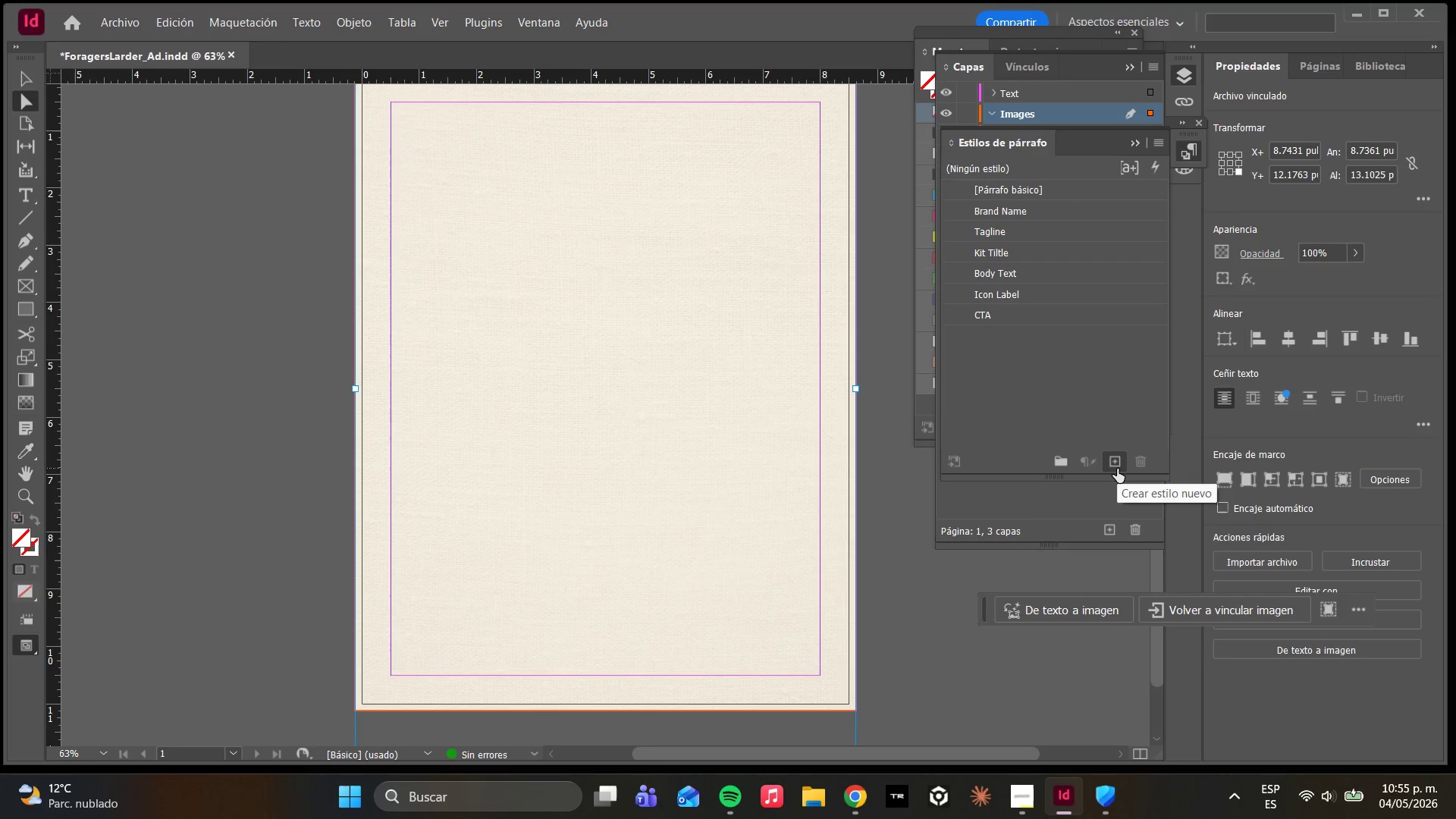 
wait(8.23)
 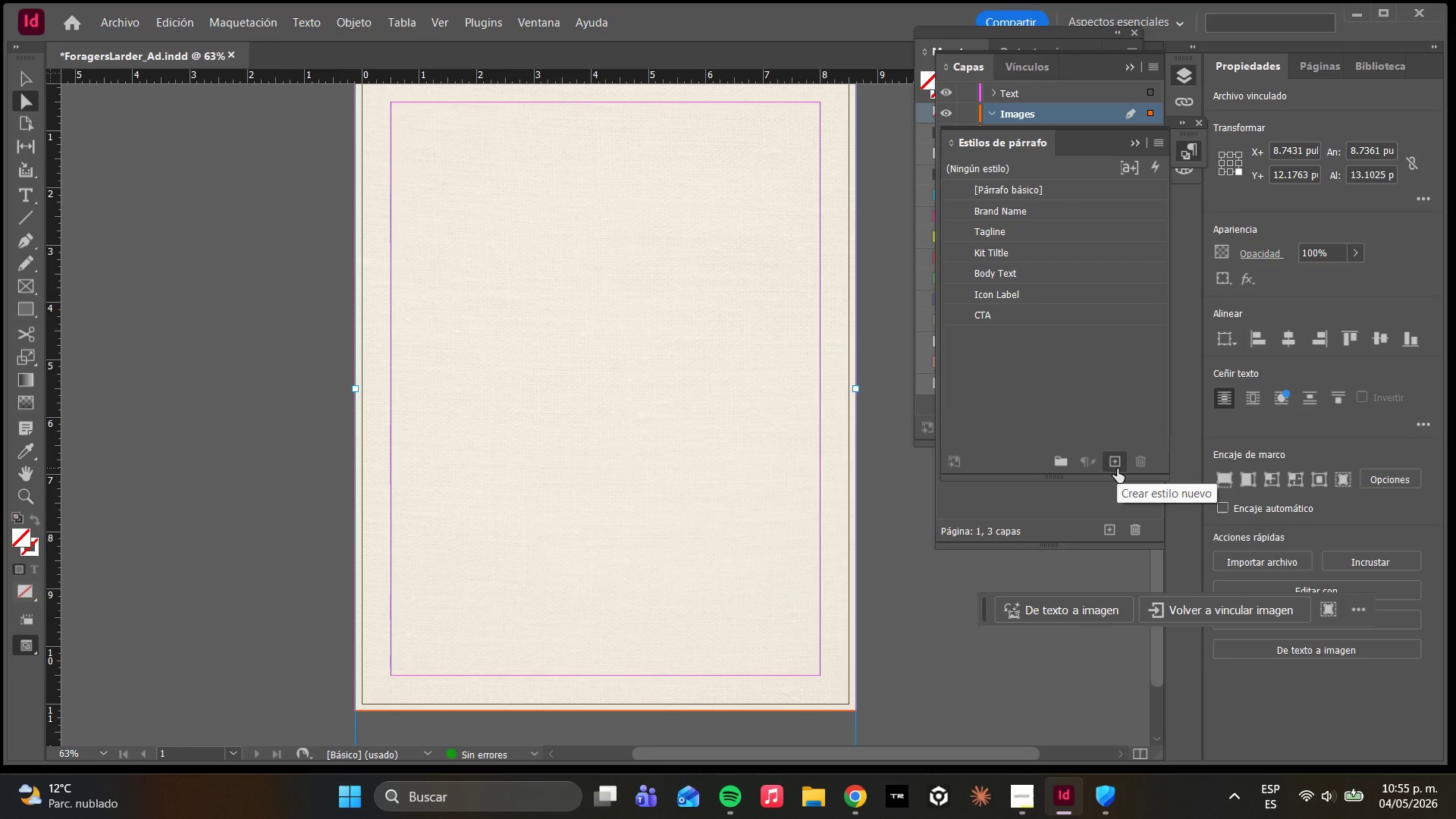 
key(Control+F7)
 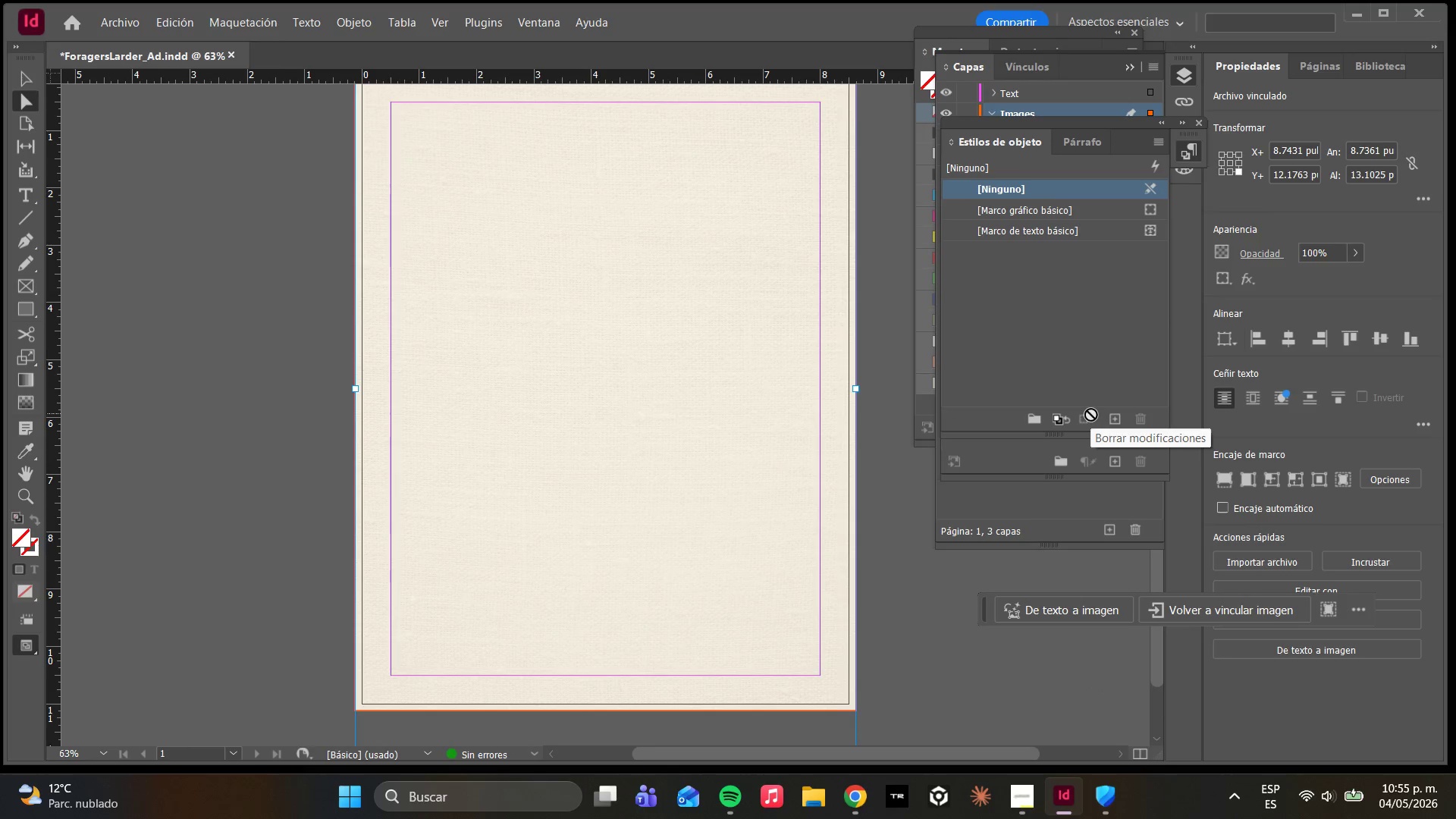 
key(Control+F8)
 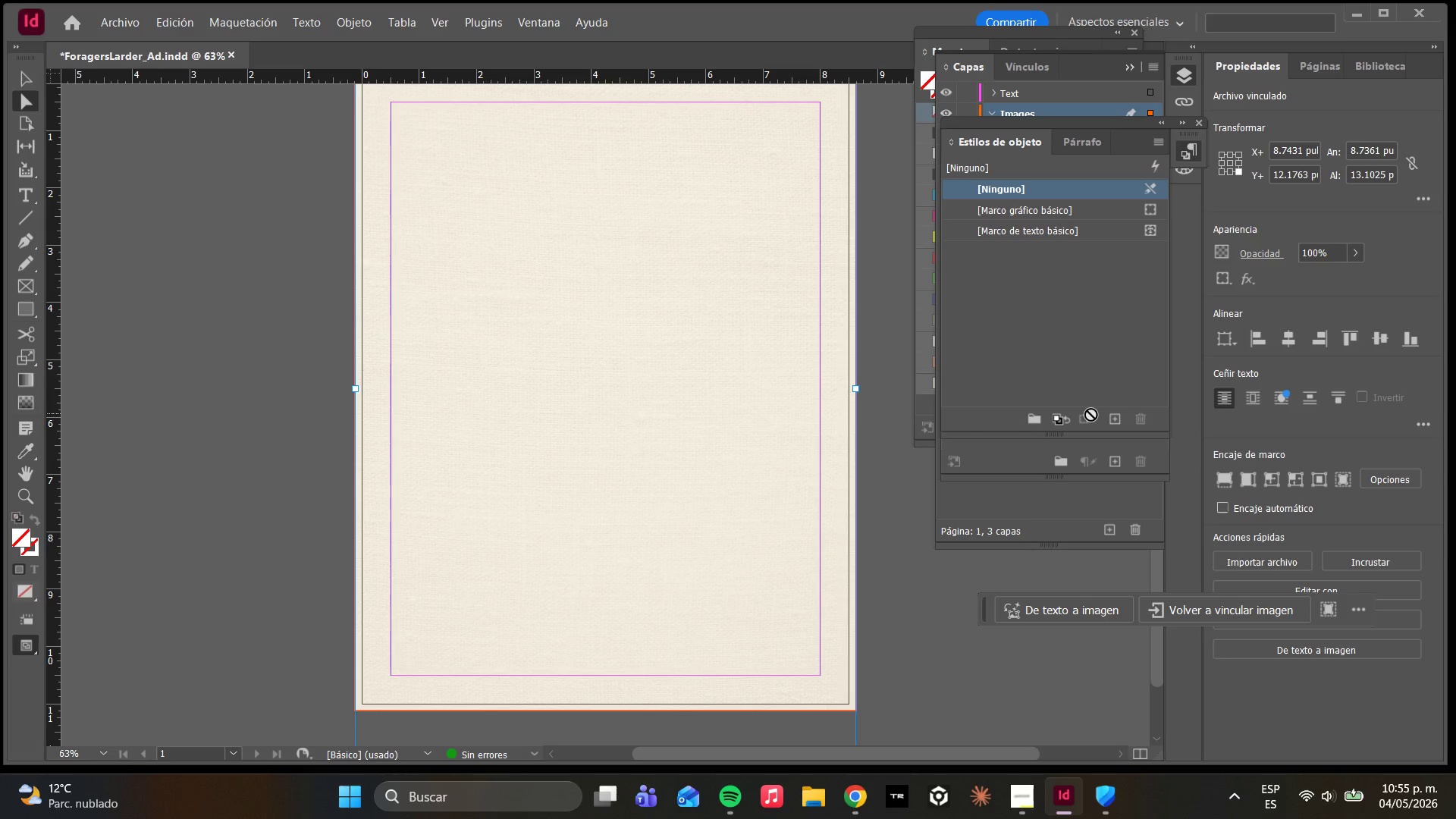 
key(Control+F11)
 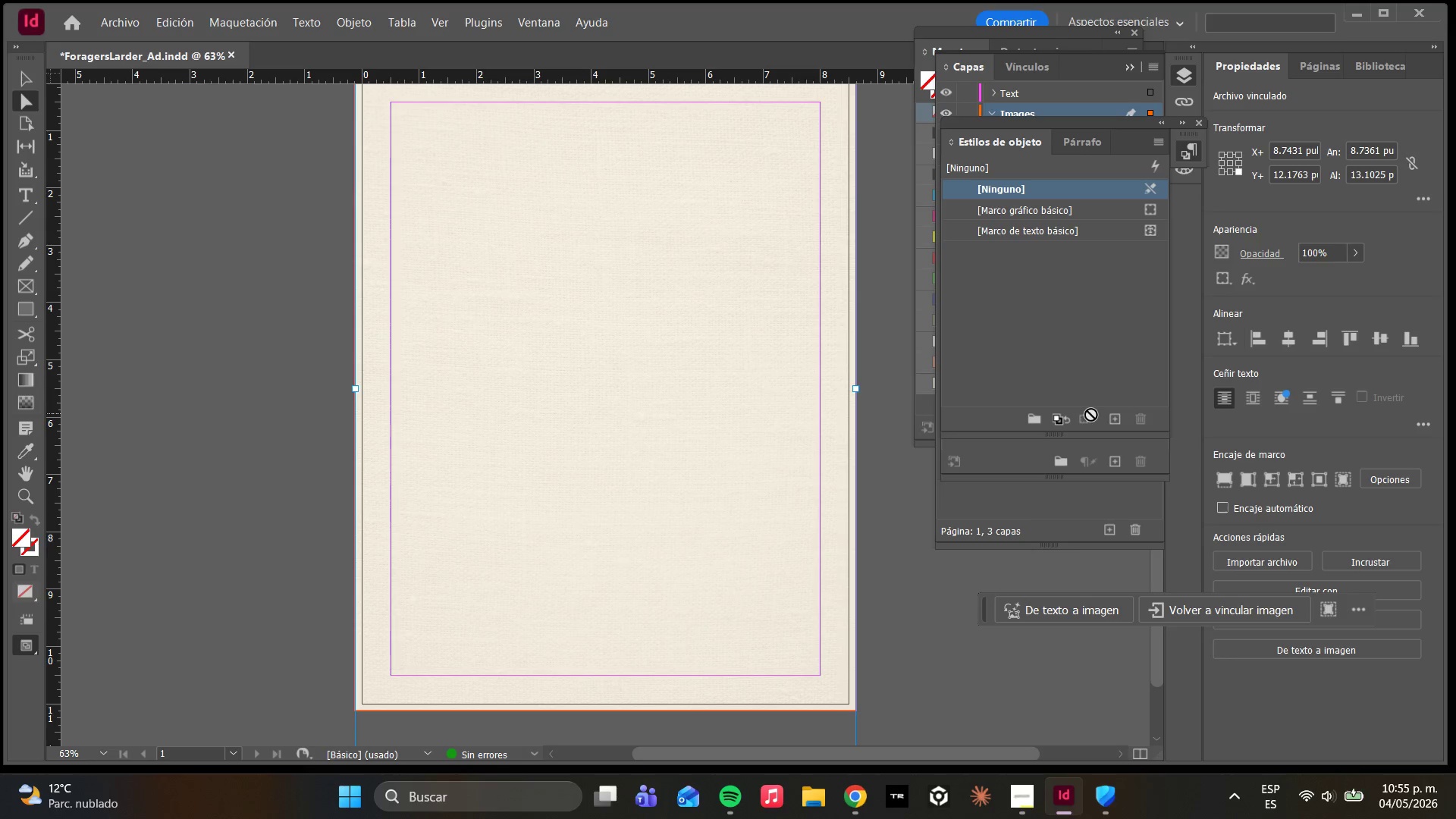 
key(Control+F11)
 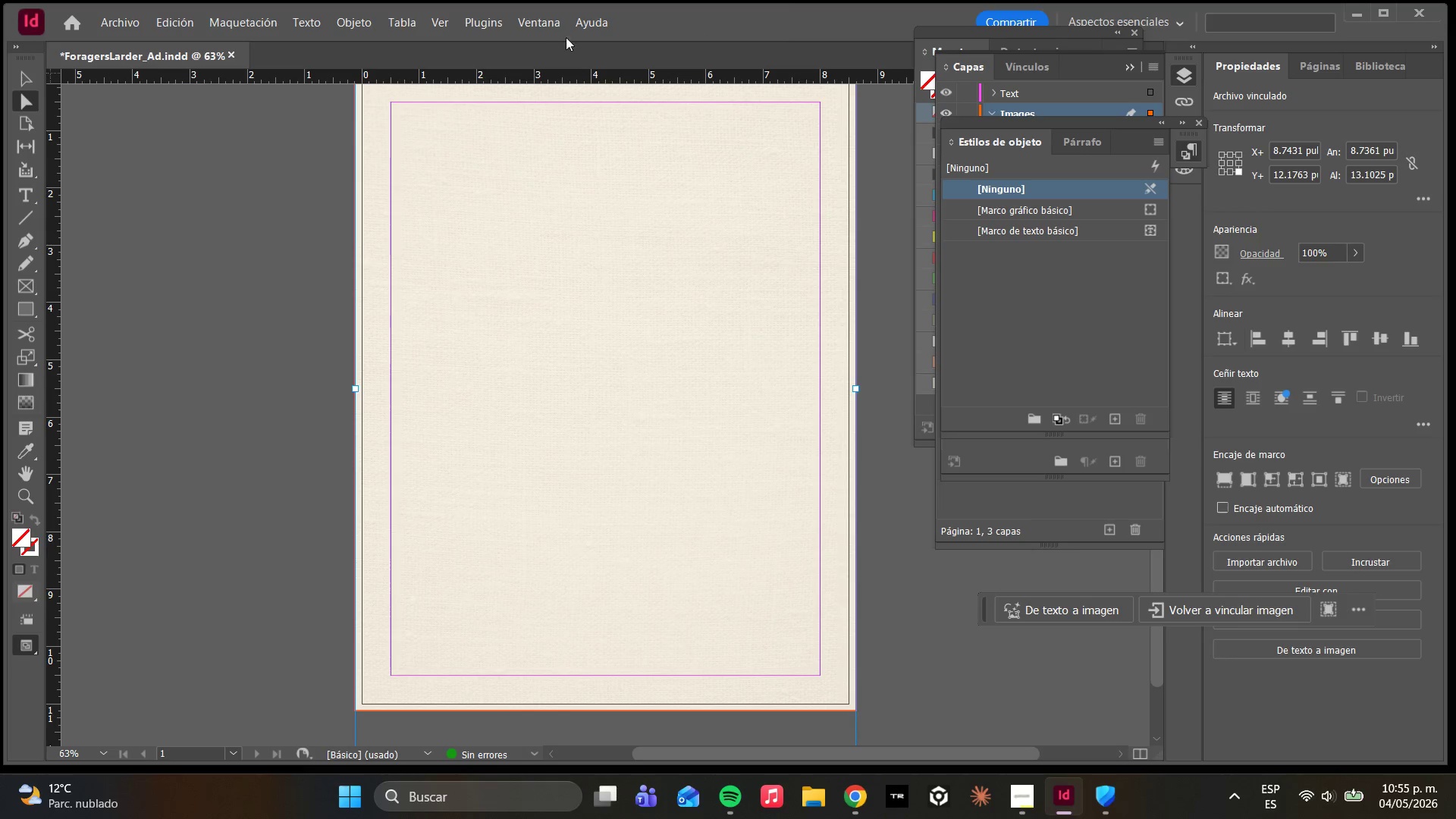 
left_click([526, 15])
 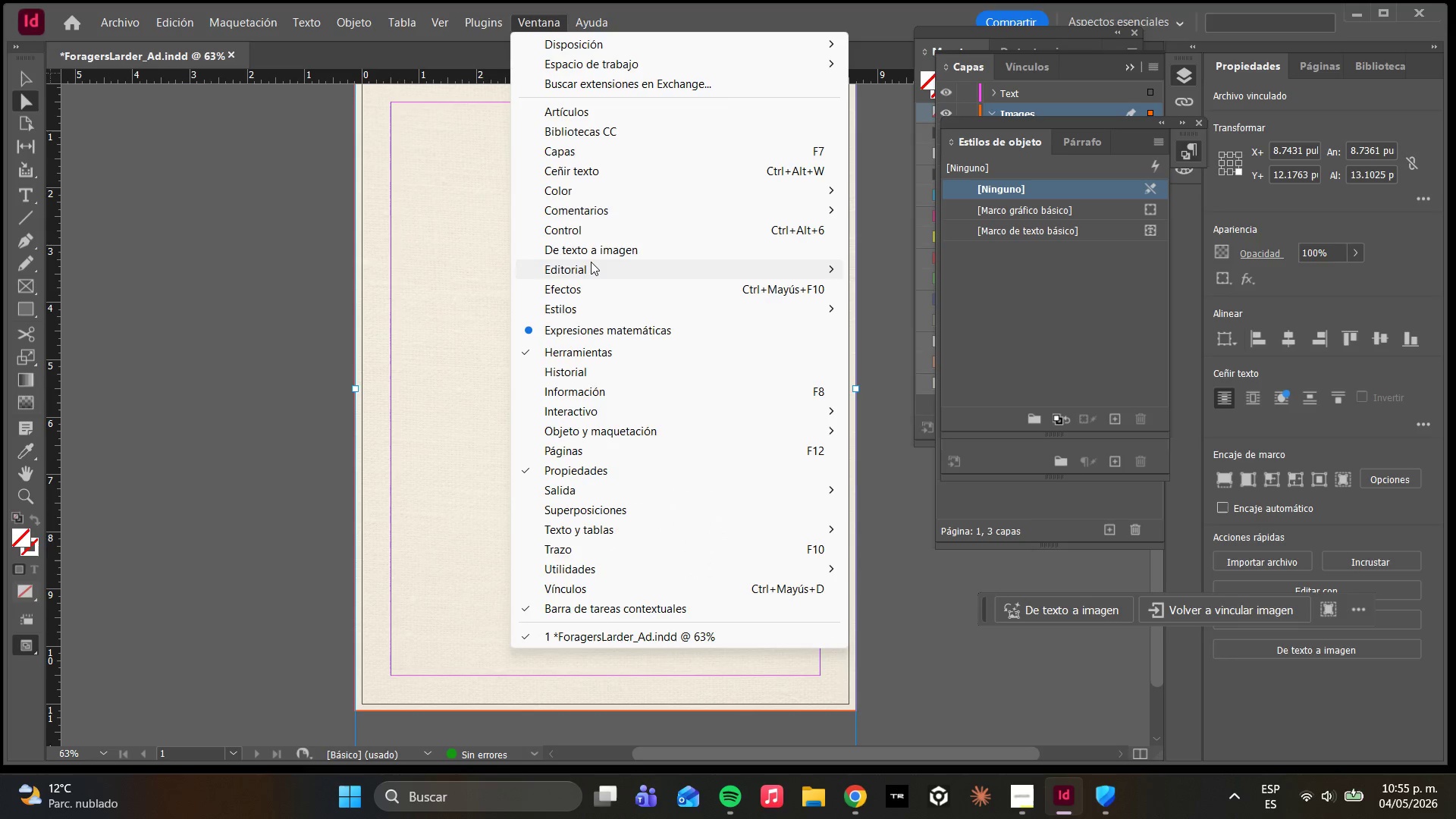 
left_click([587, 309])
 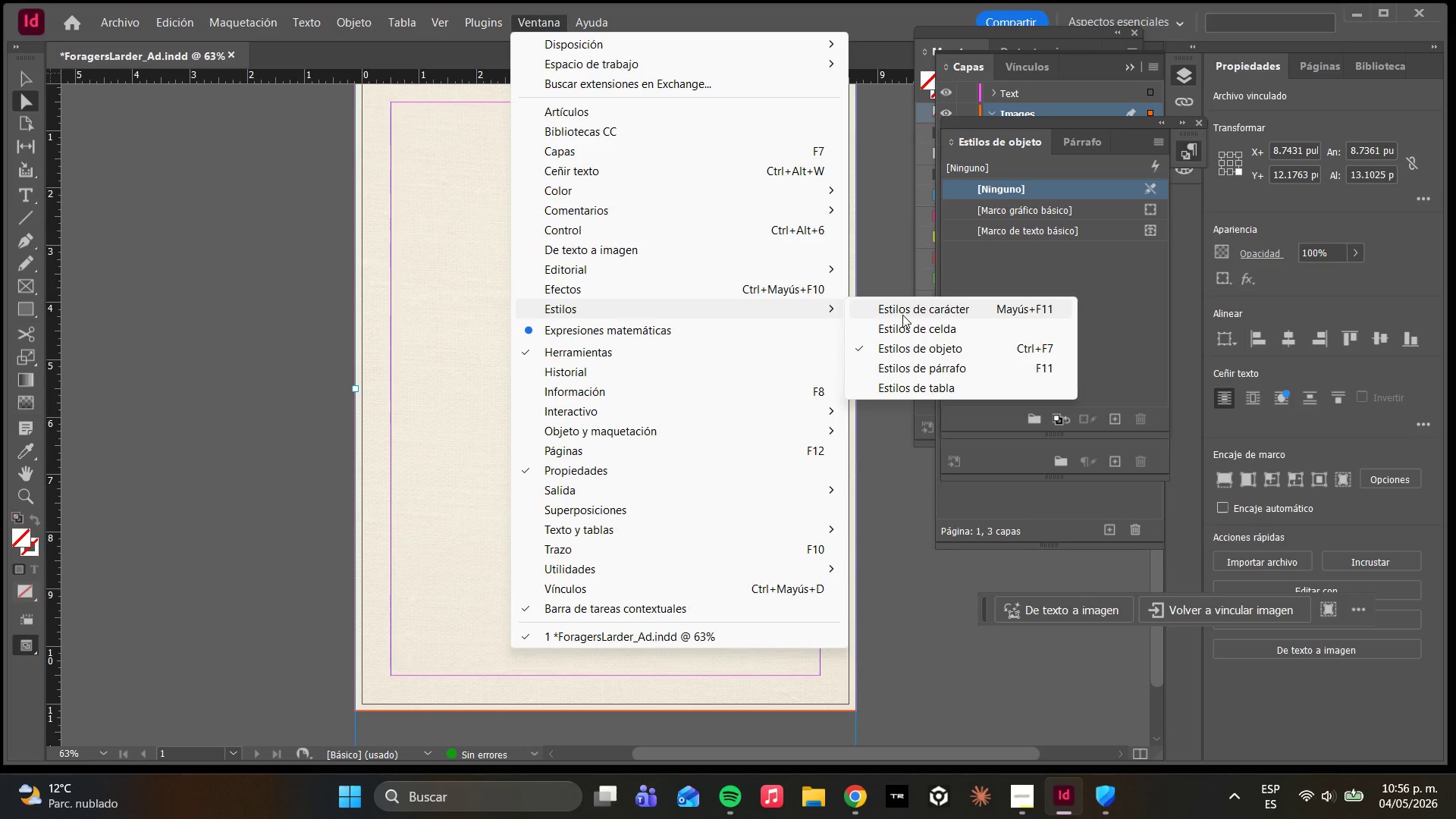 
left_click([902, 315])
 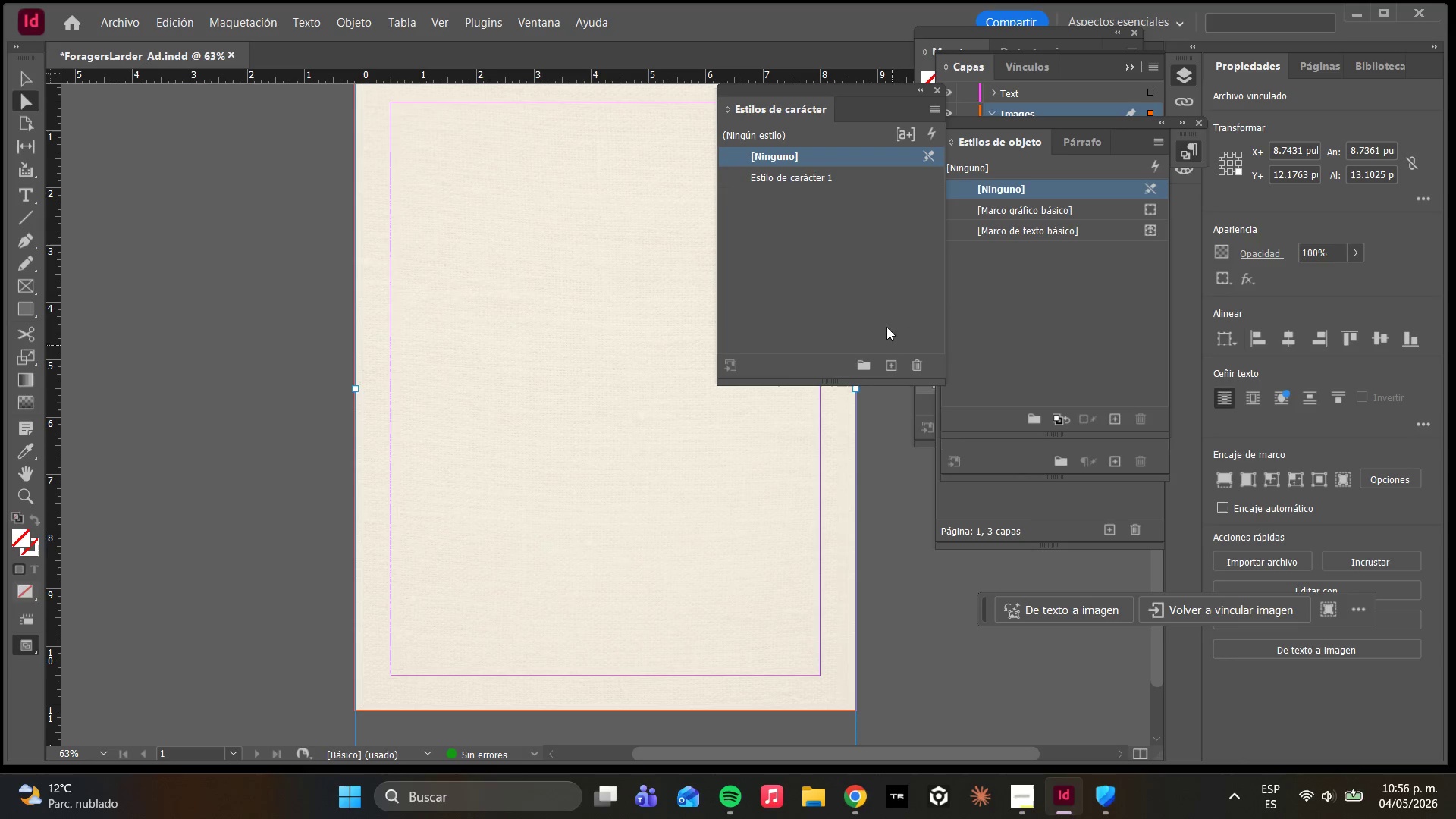 
double_click([816, 177])
 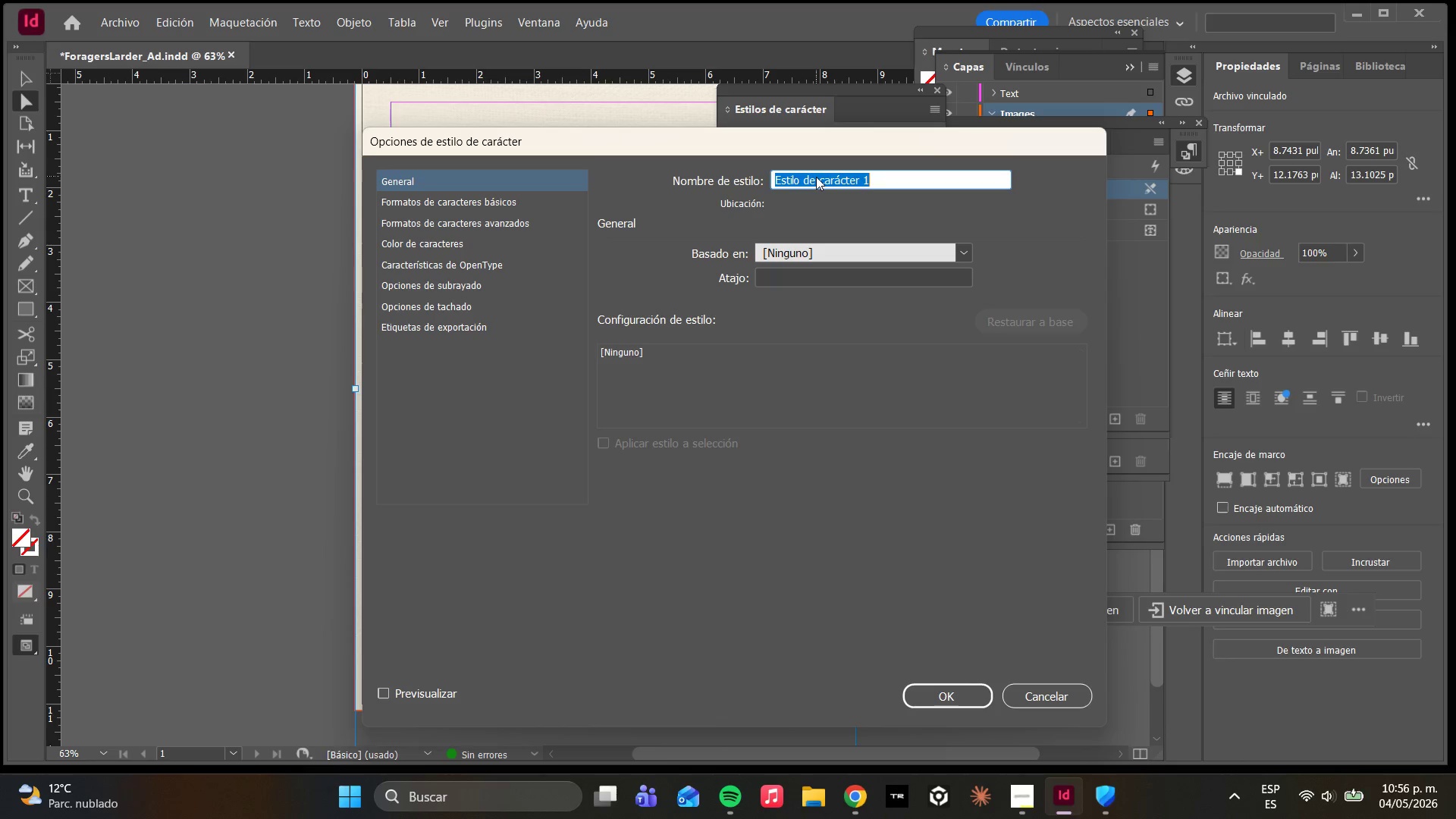 
wait(56.95)
 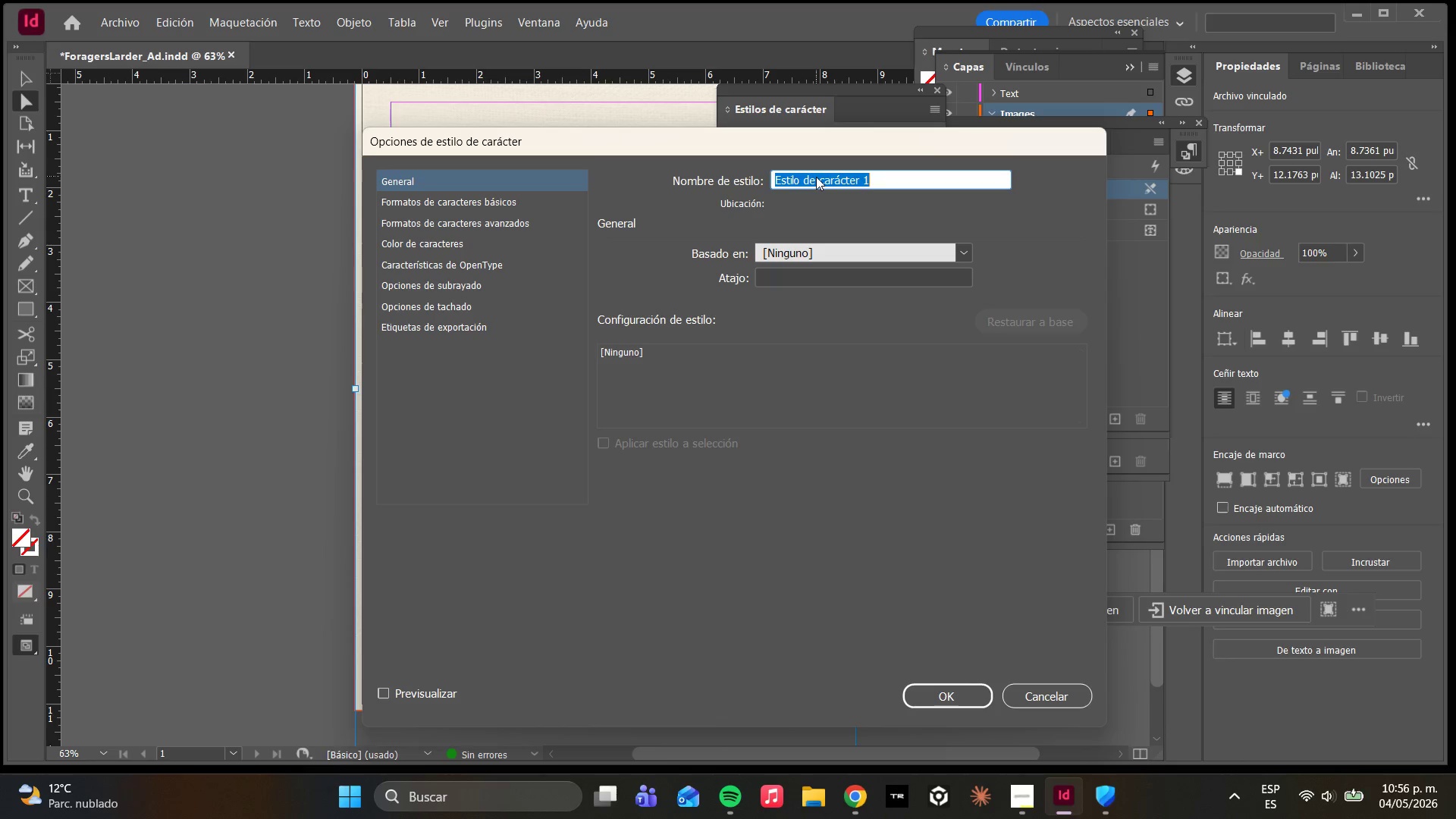 
type(Bold EM)
key(Backspace)
type(mphasis)
 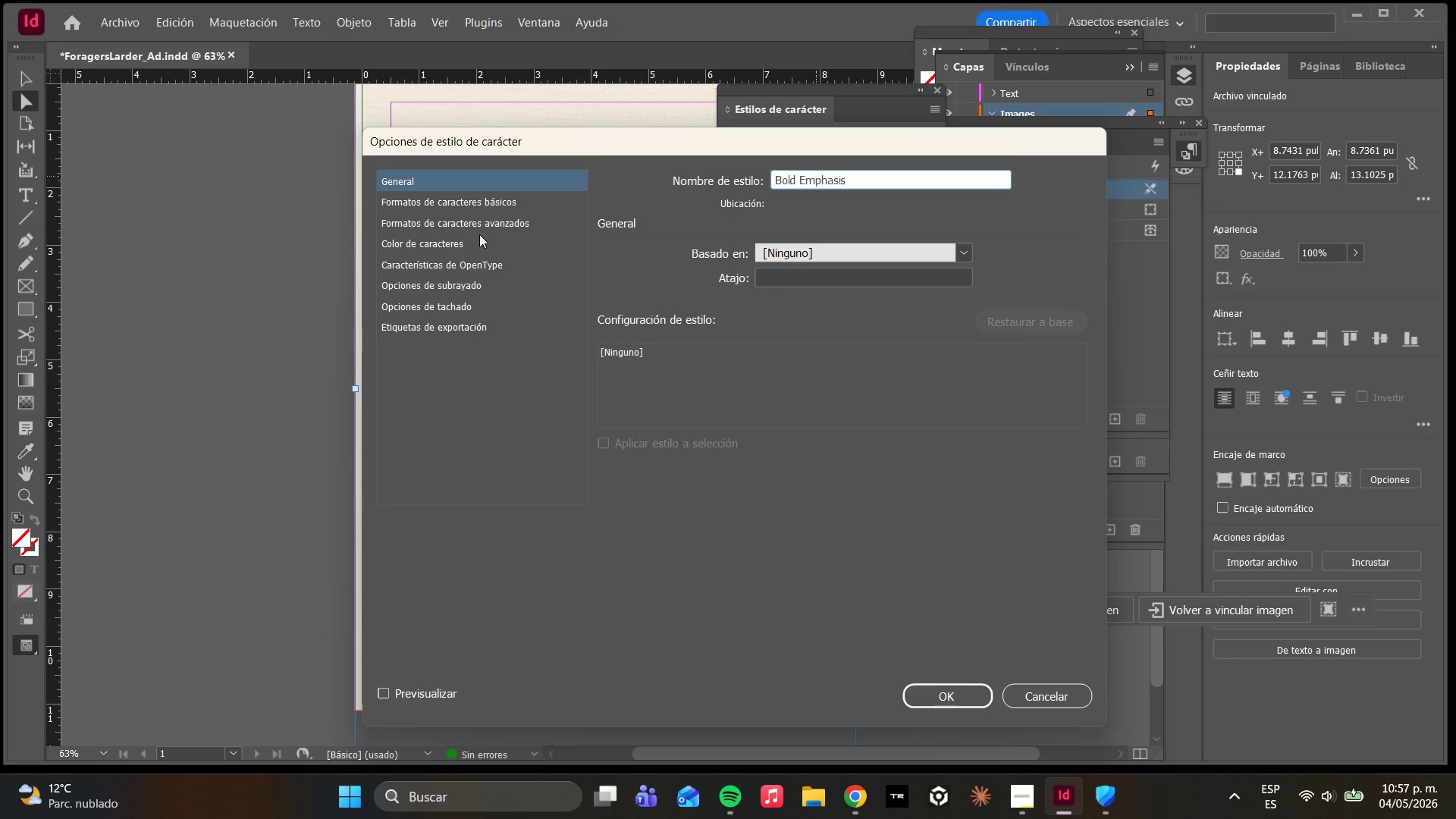 
double_click([477, 209])
 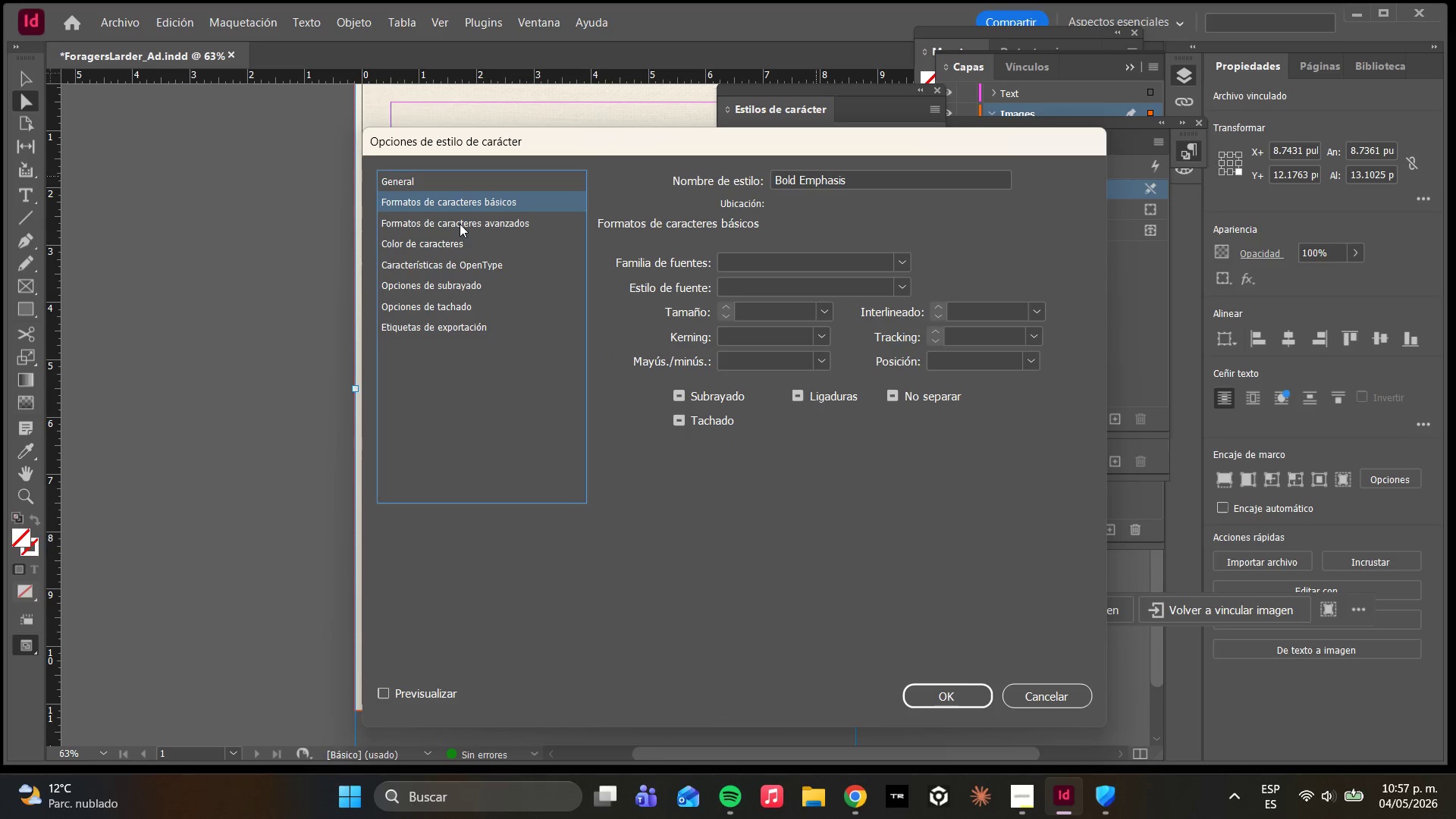 
double_click([463, 222])
 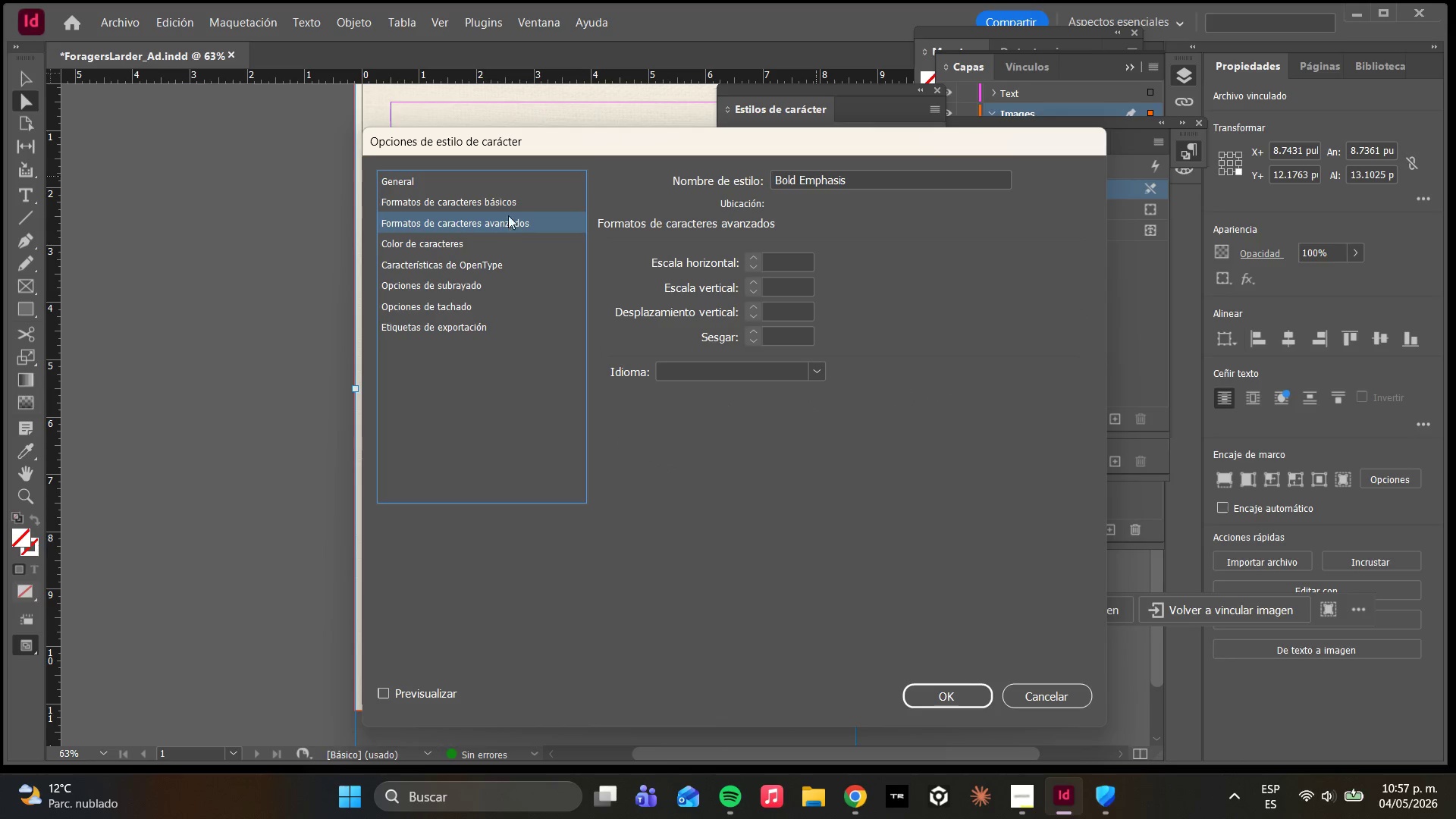 
left_click([504, 201])
 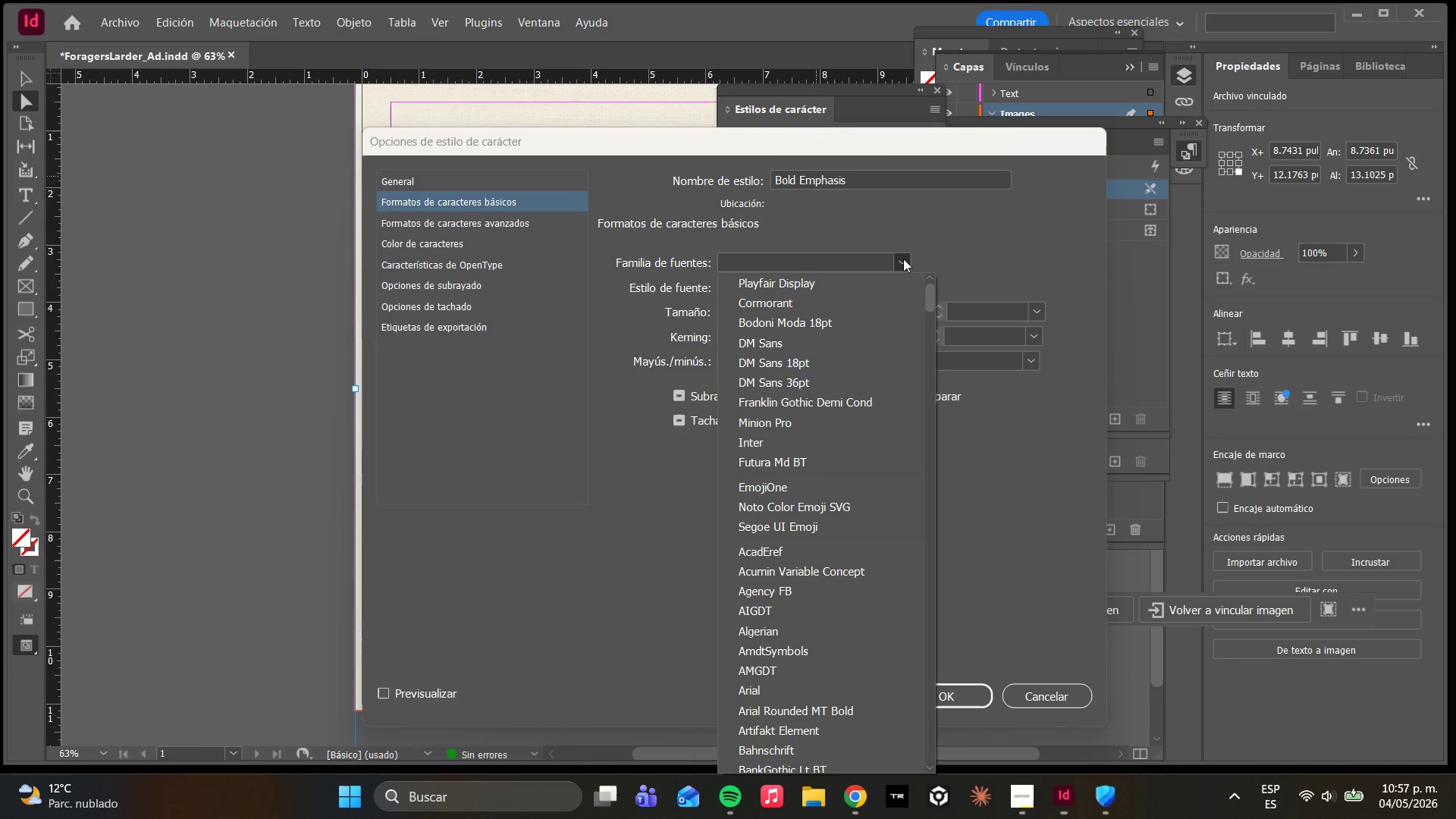 
wait(5.89)
 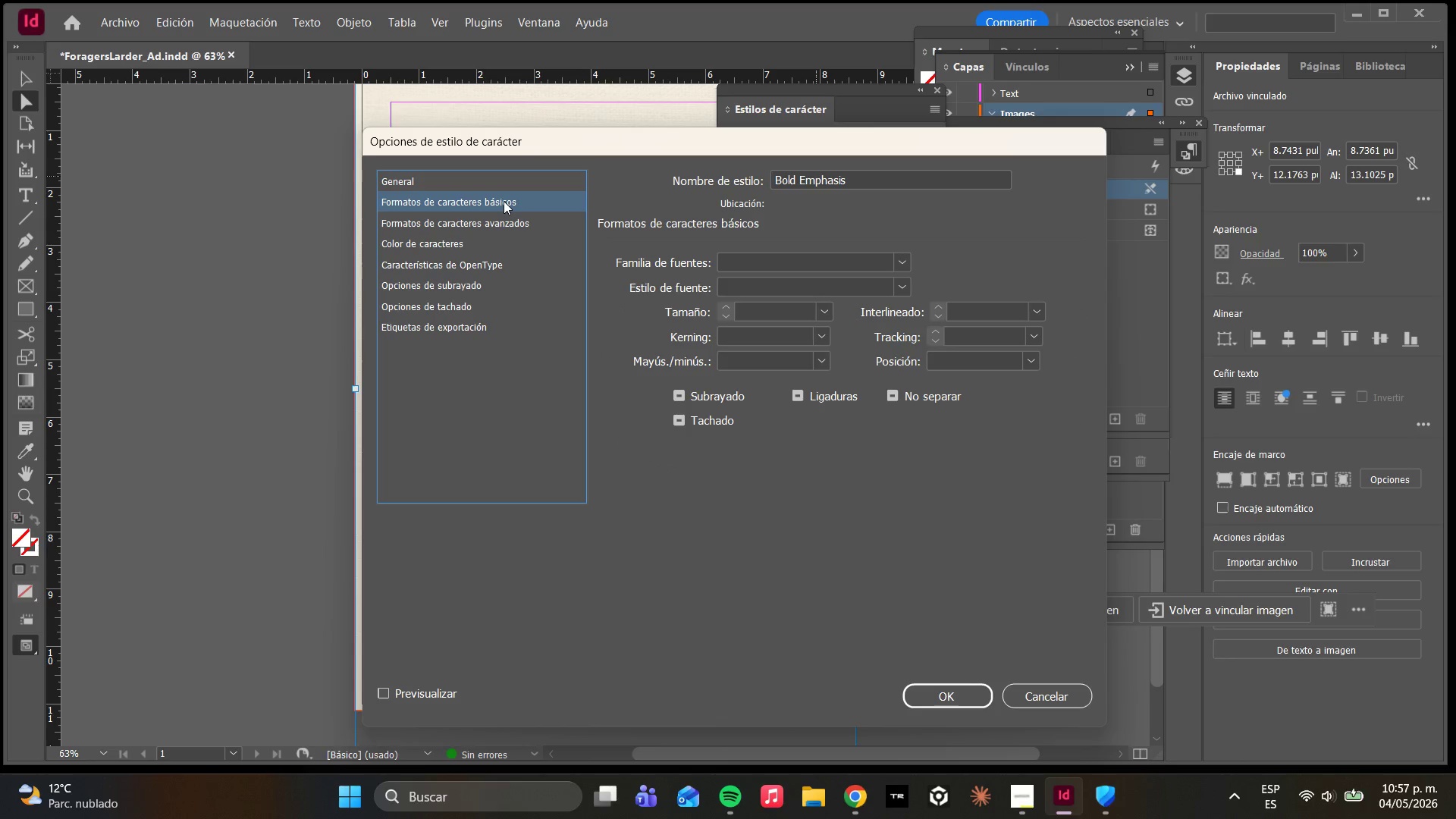 
left_click([768, 338])
 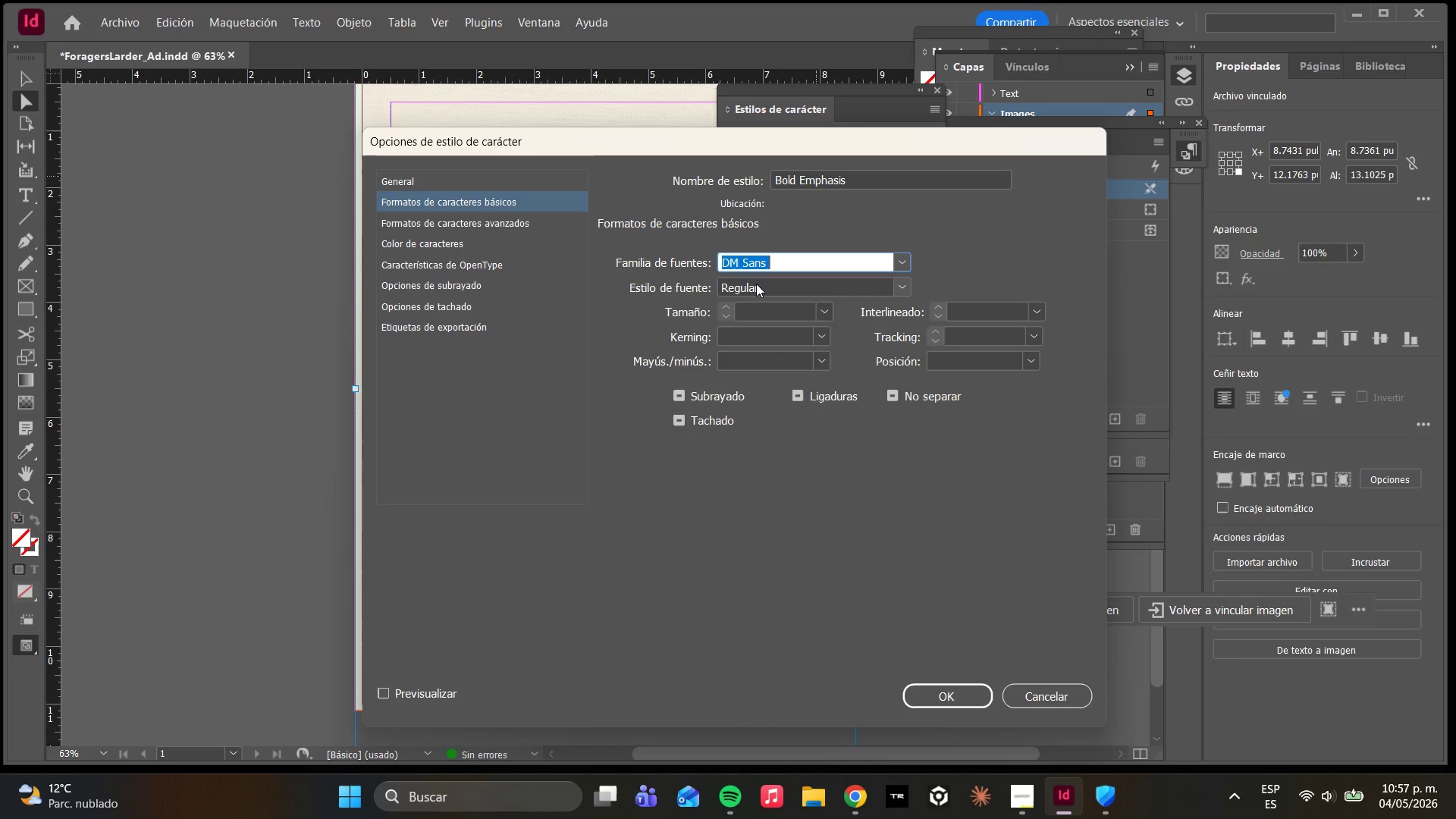 
double_click([756, 284])
 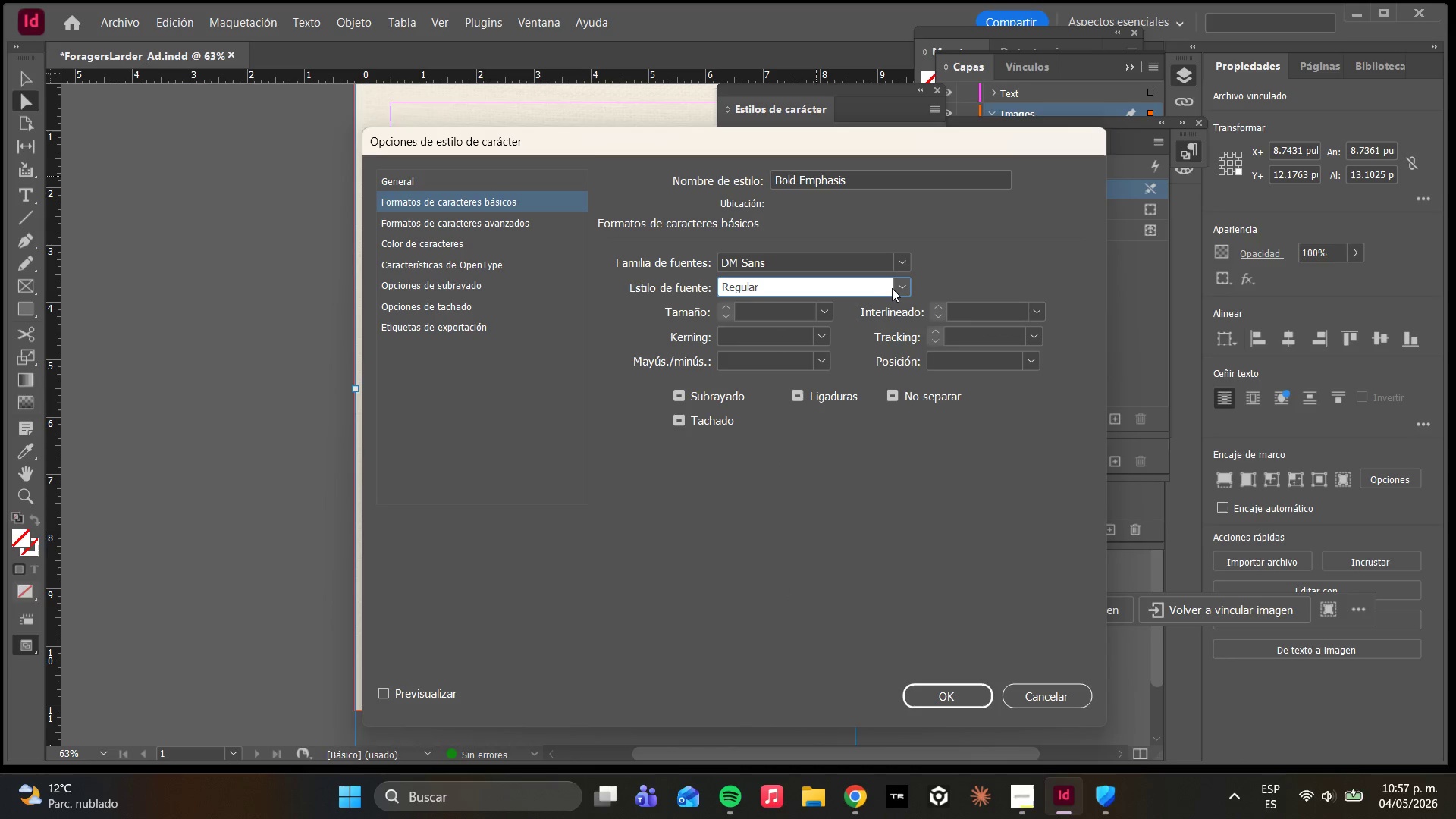 
left_click([899, 288])
 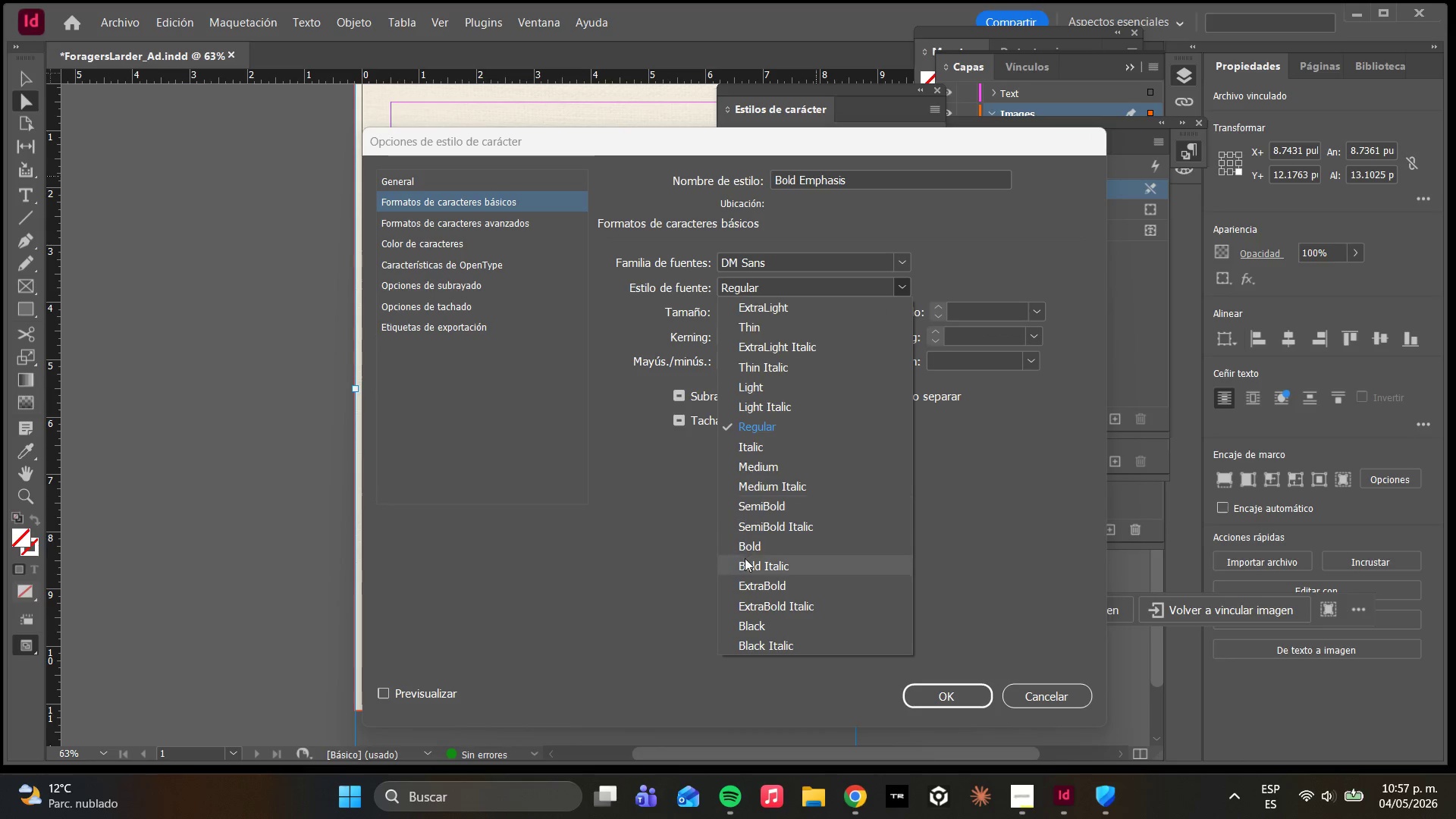 
left_click([748, 548])
 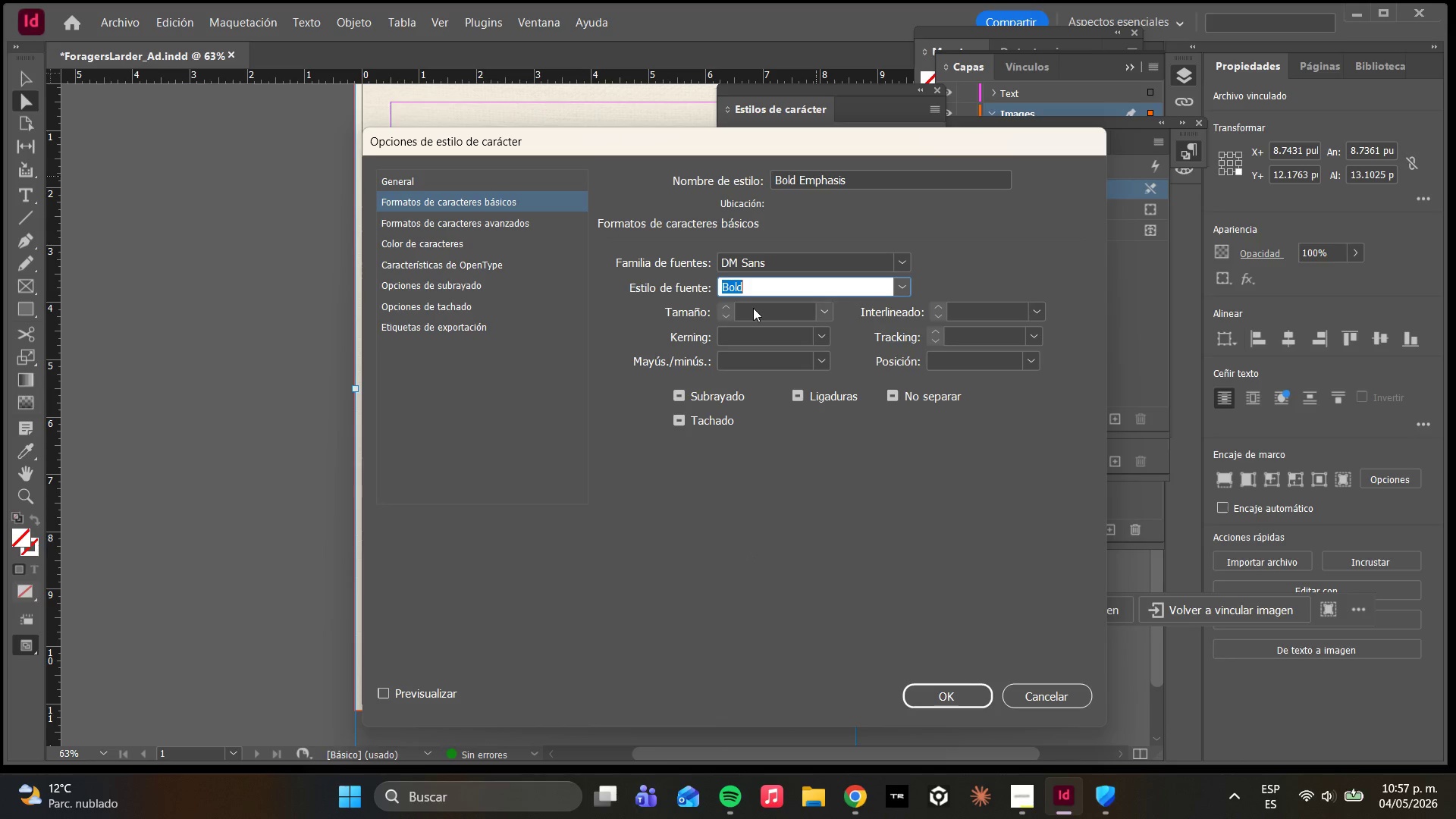 
wait(16.53)
 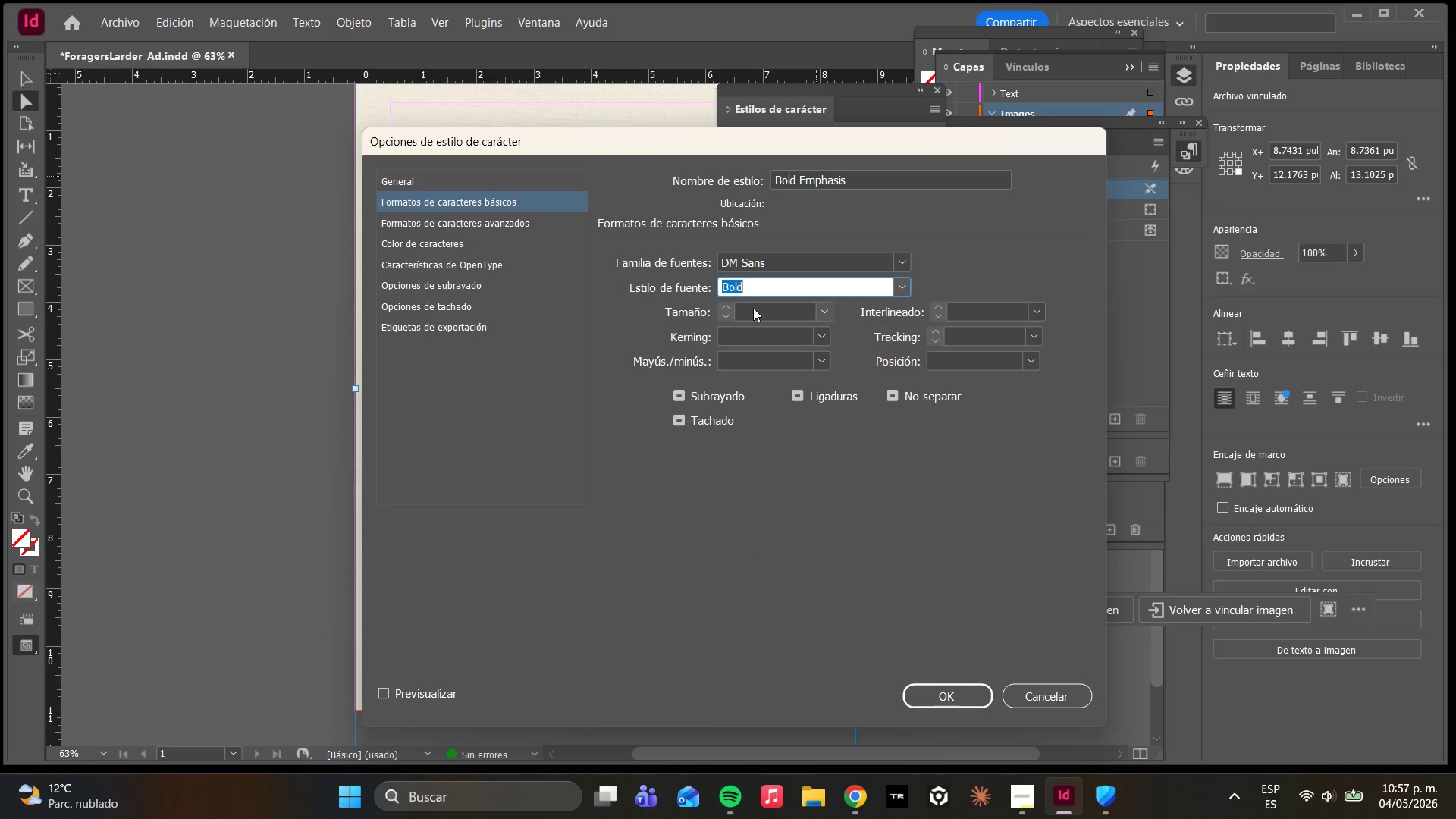 
left_click([443, 236])
 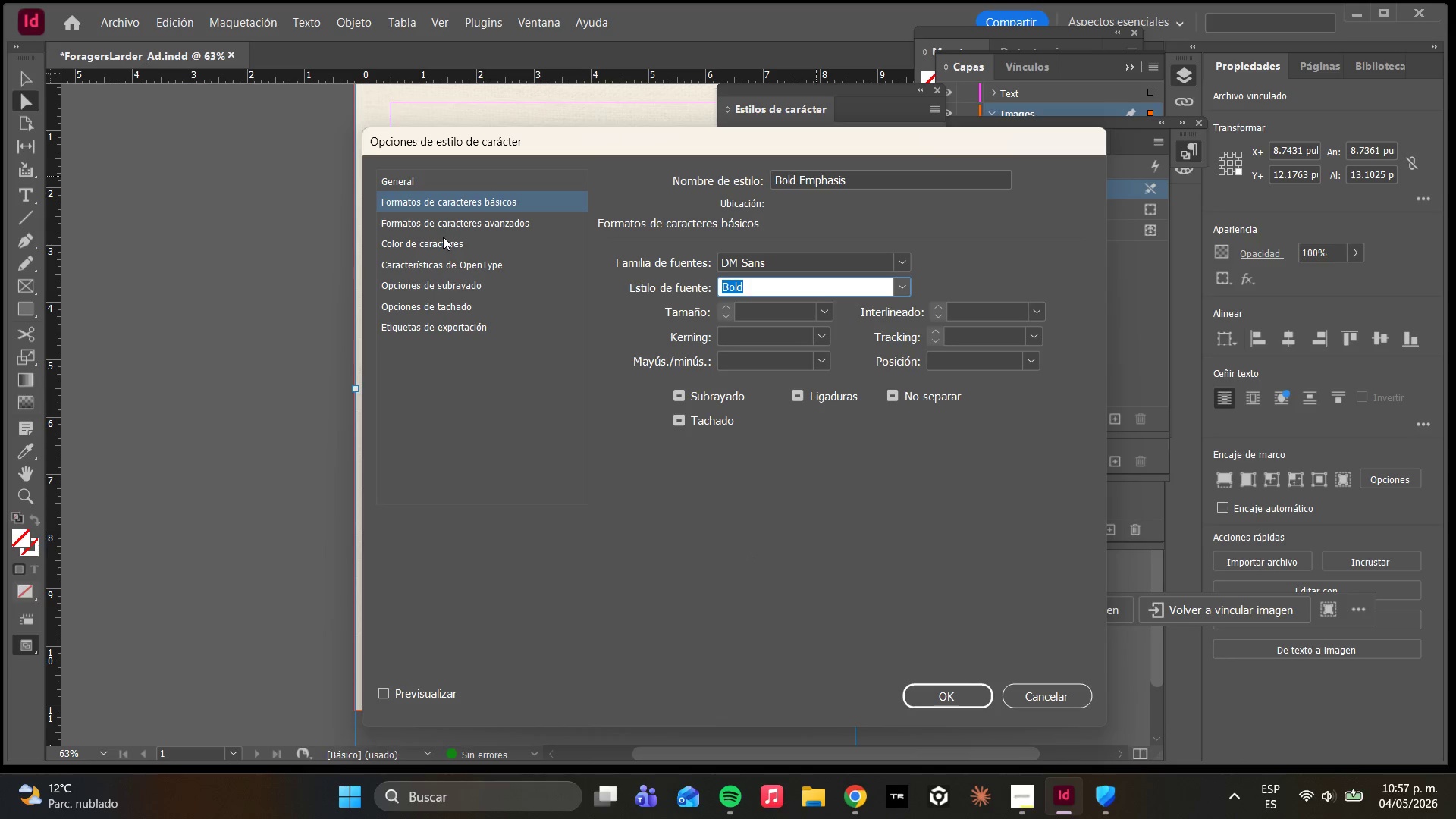 
left_click([443, 237])
 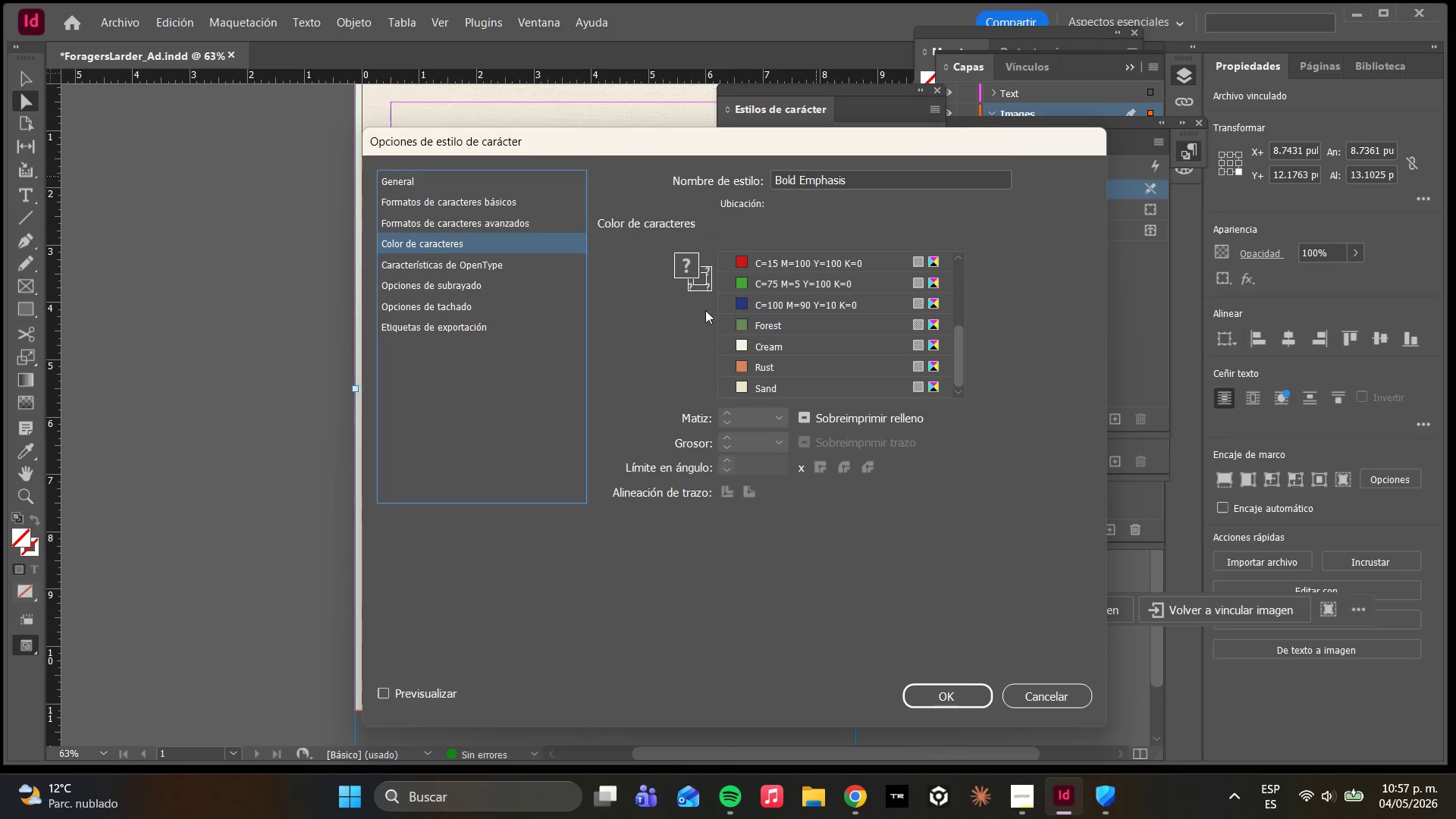 
scroll: coordinate [834, 326], scroll_direction: up, amount: 1.0
 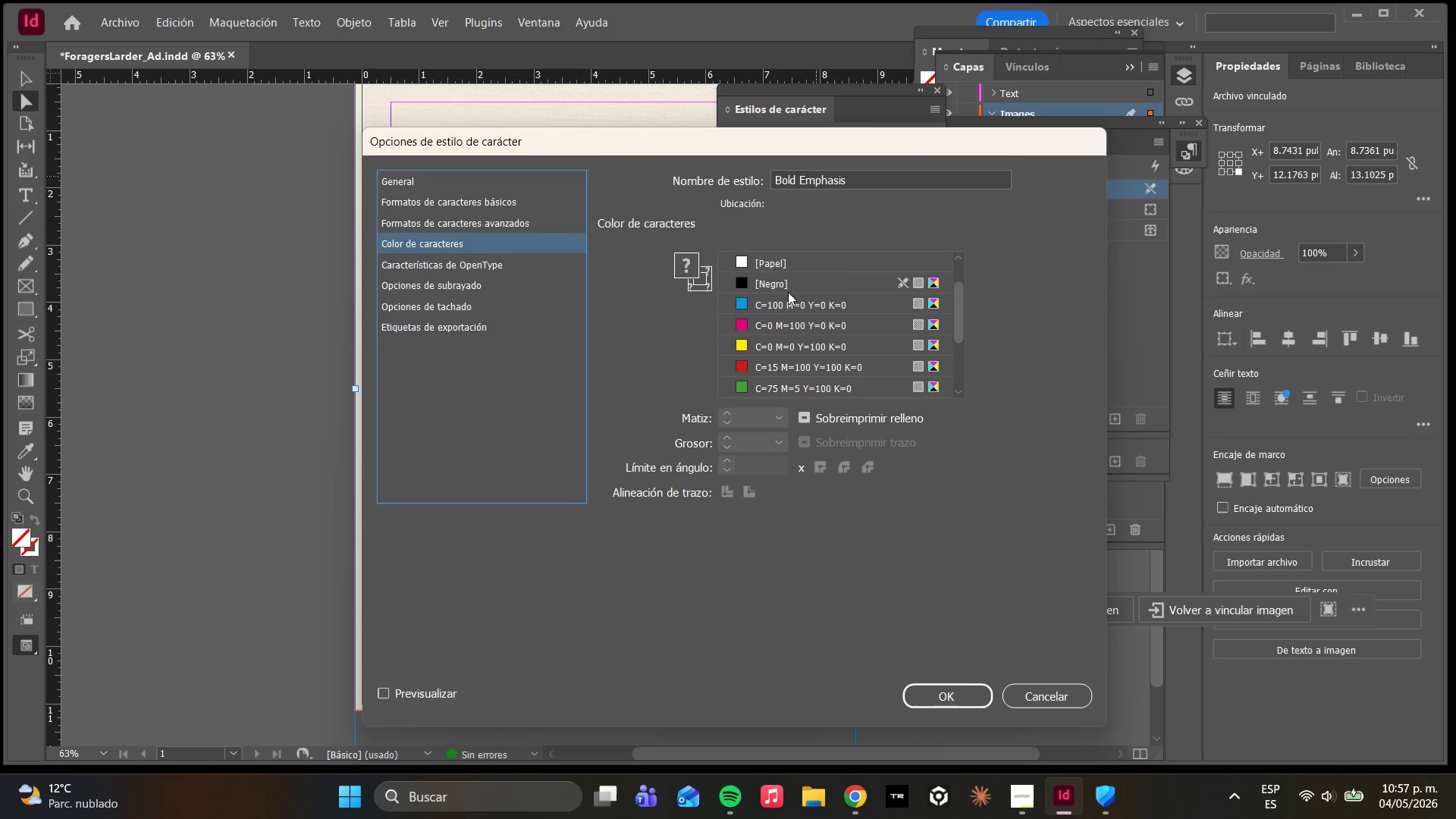 
left_click([784, 287])
 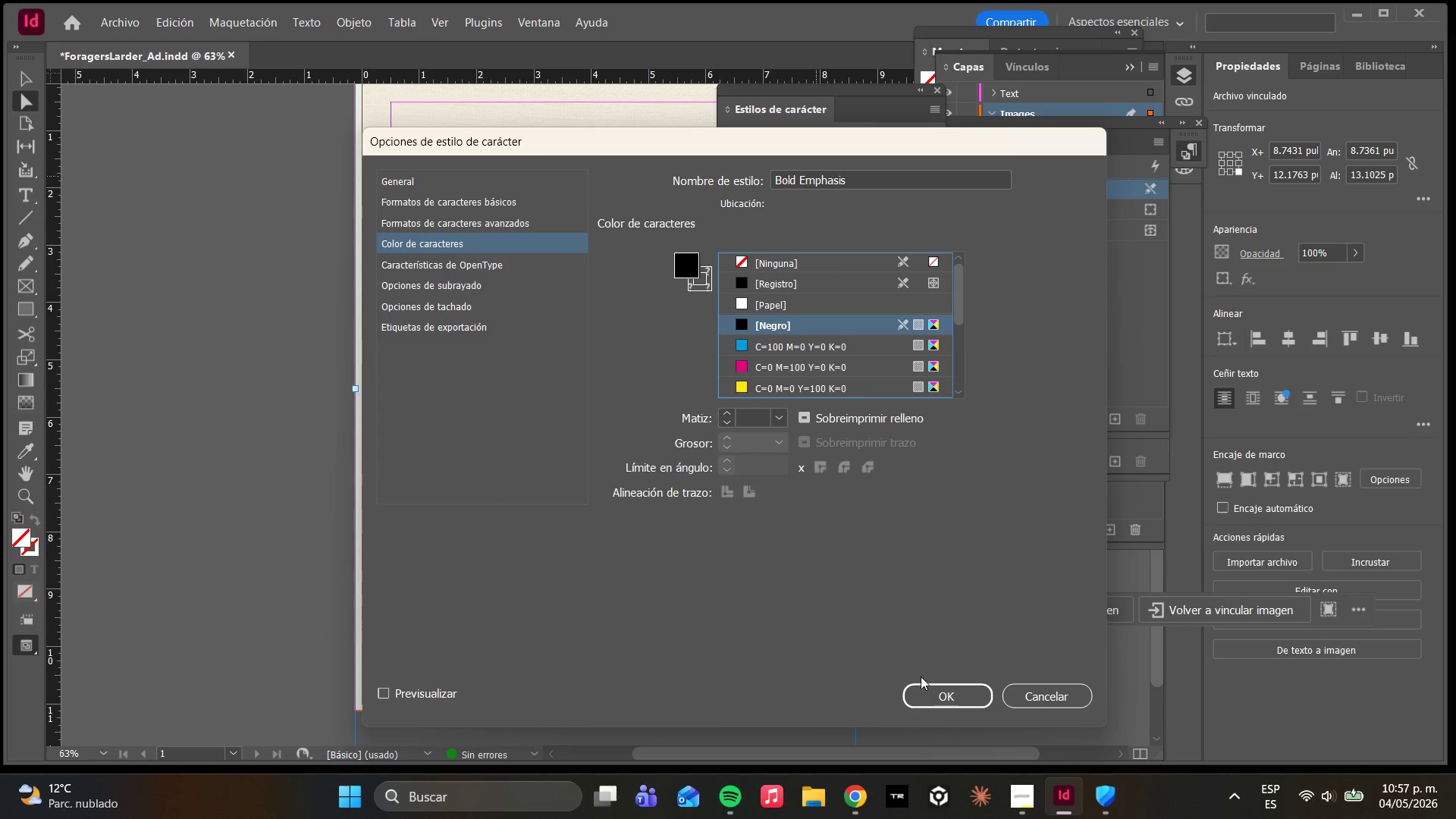 
left_click([927, 682])
 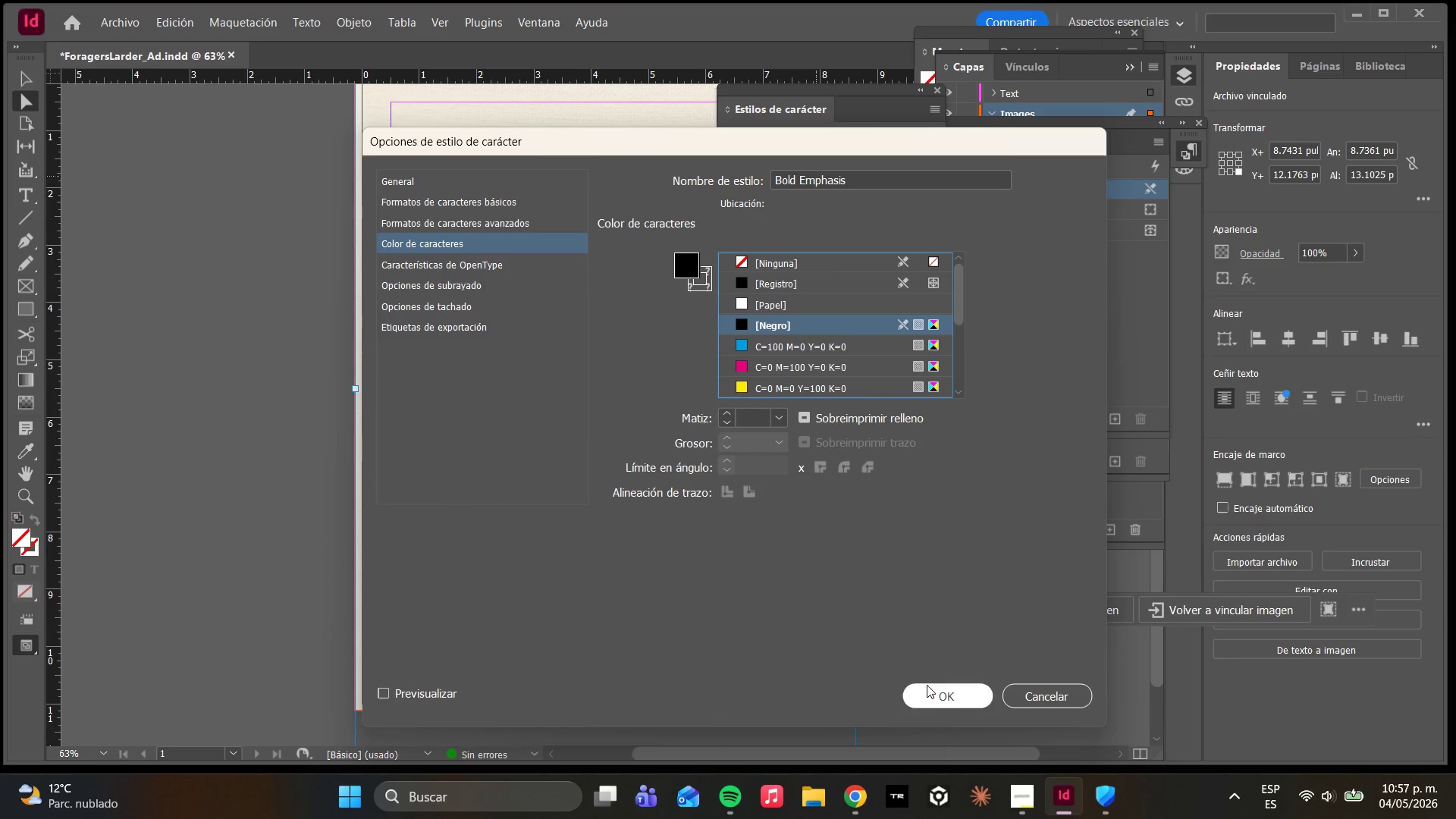 
left_click([930, 698])
 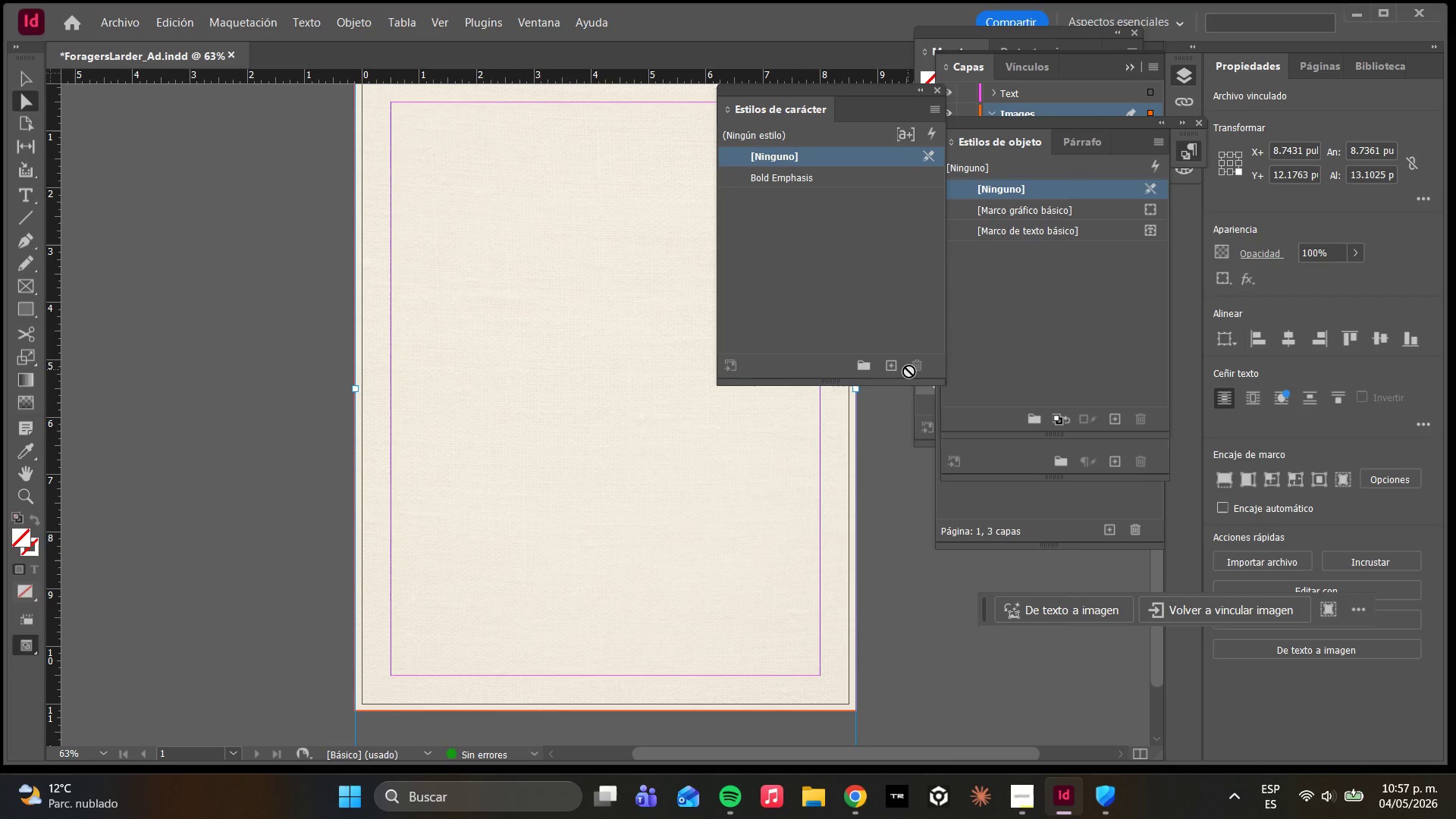 
left_click([898, 370])
 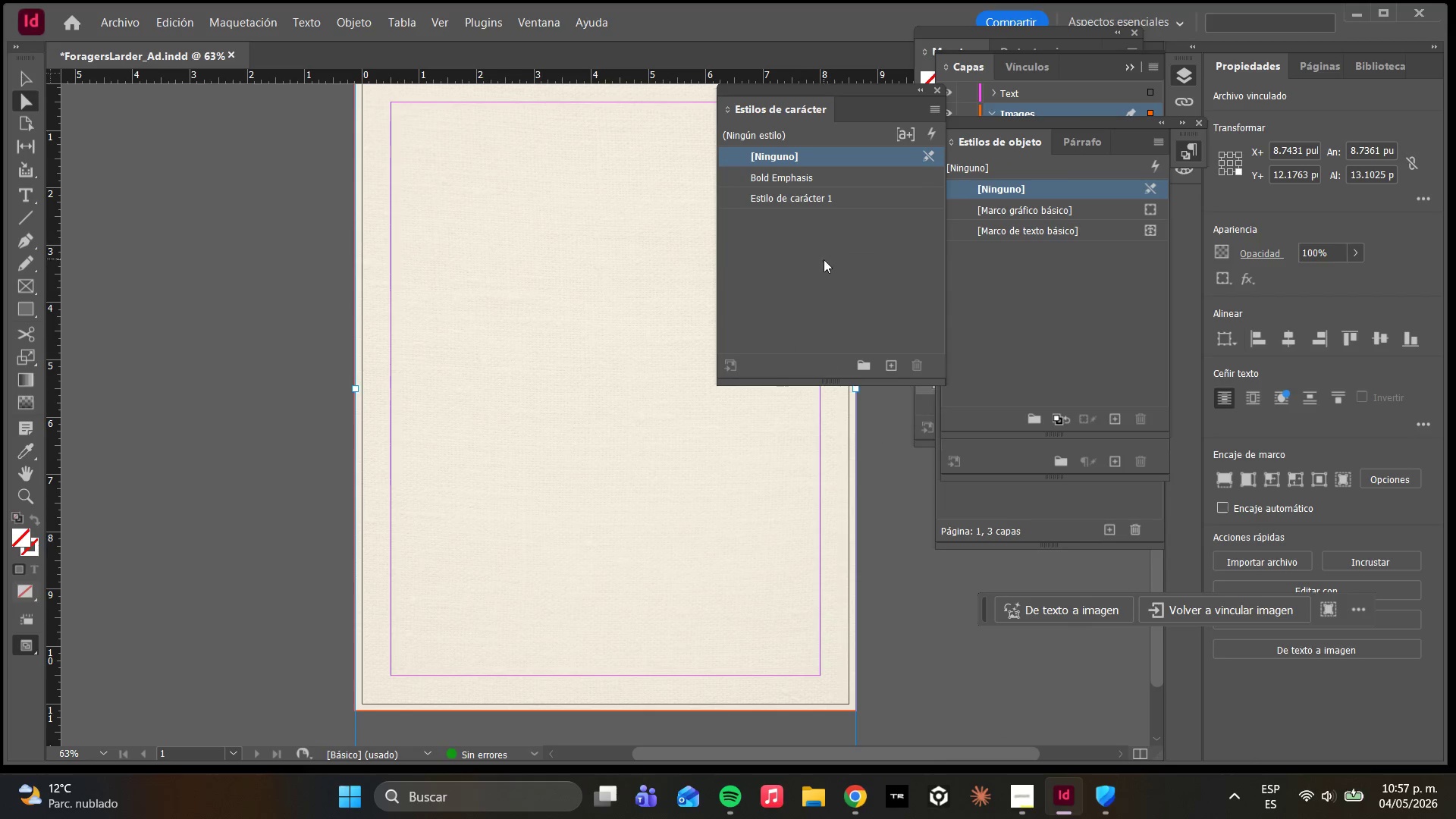 
left_click([886, 369])
 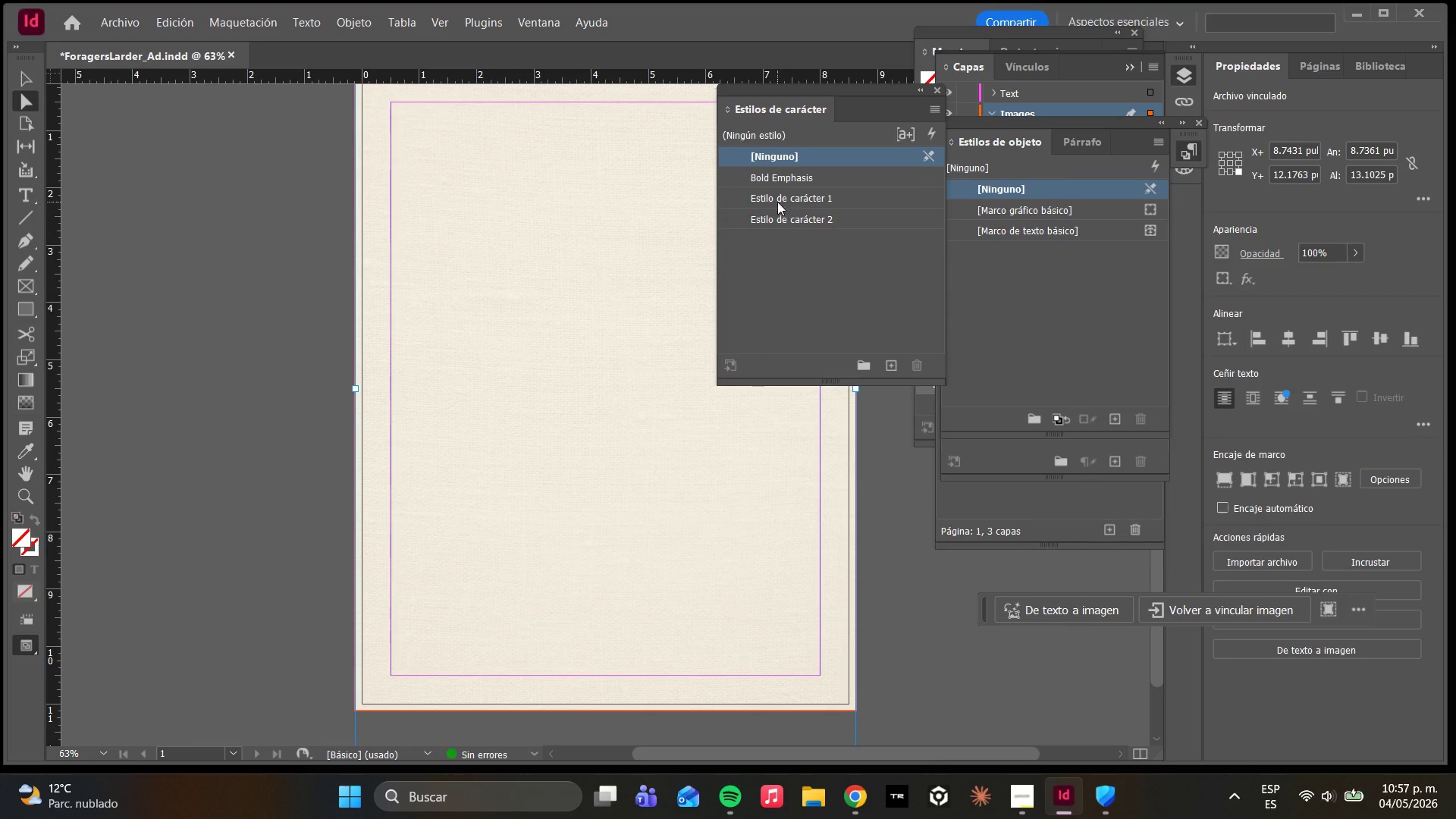 
double_click([777, 202])
 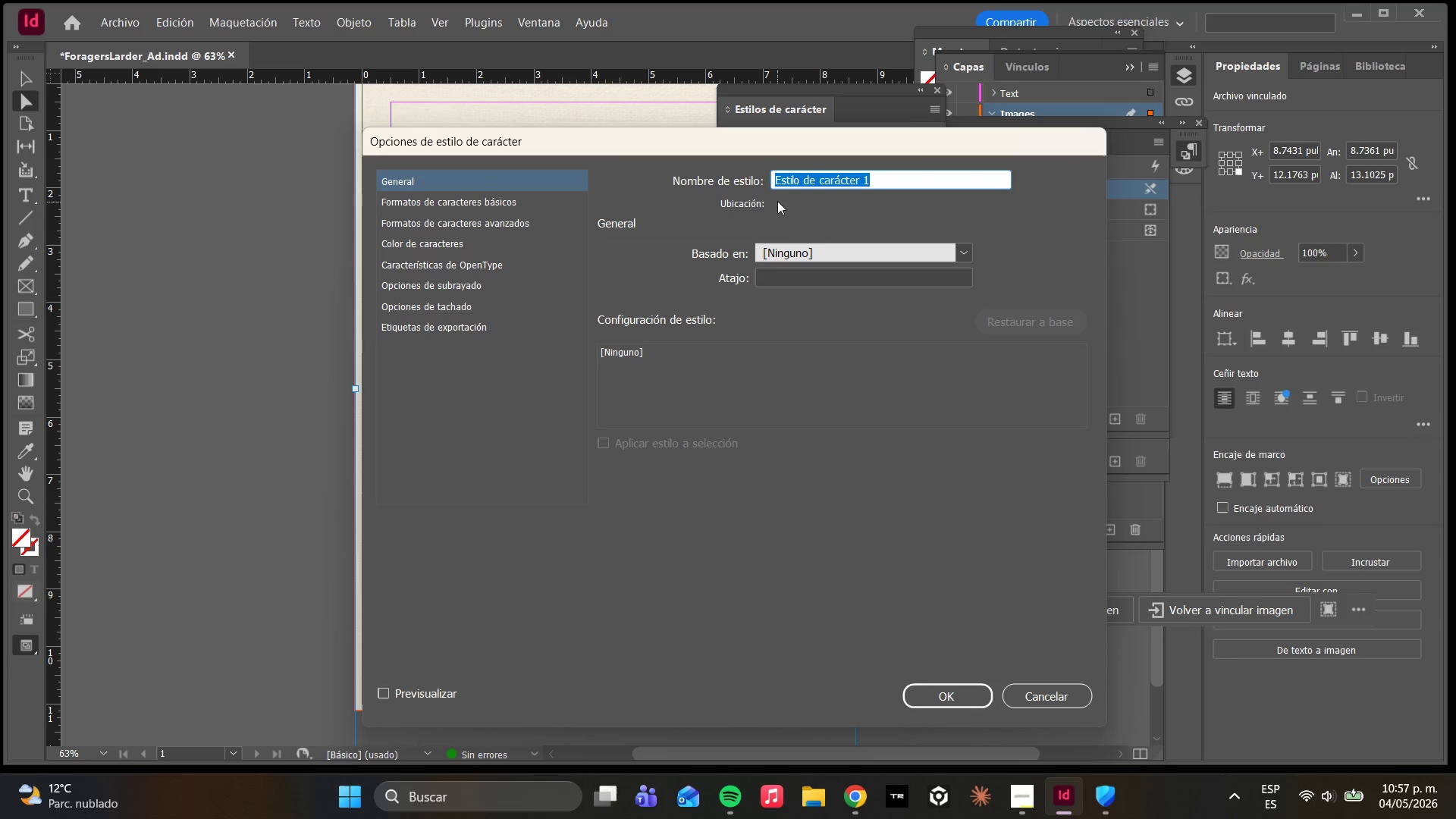 
type(Rust Accent)
 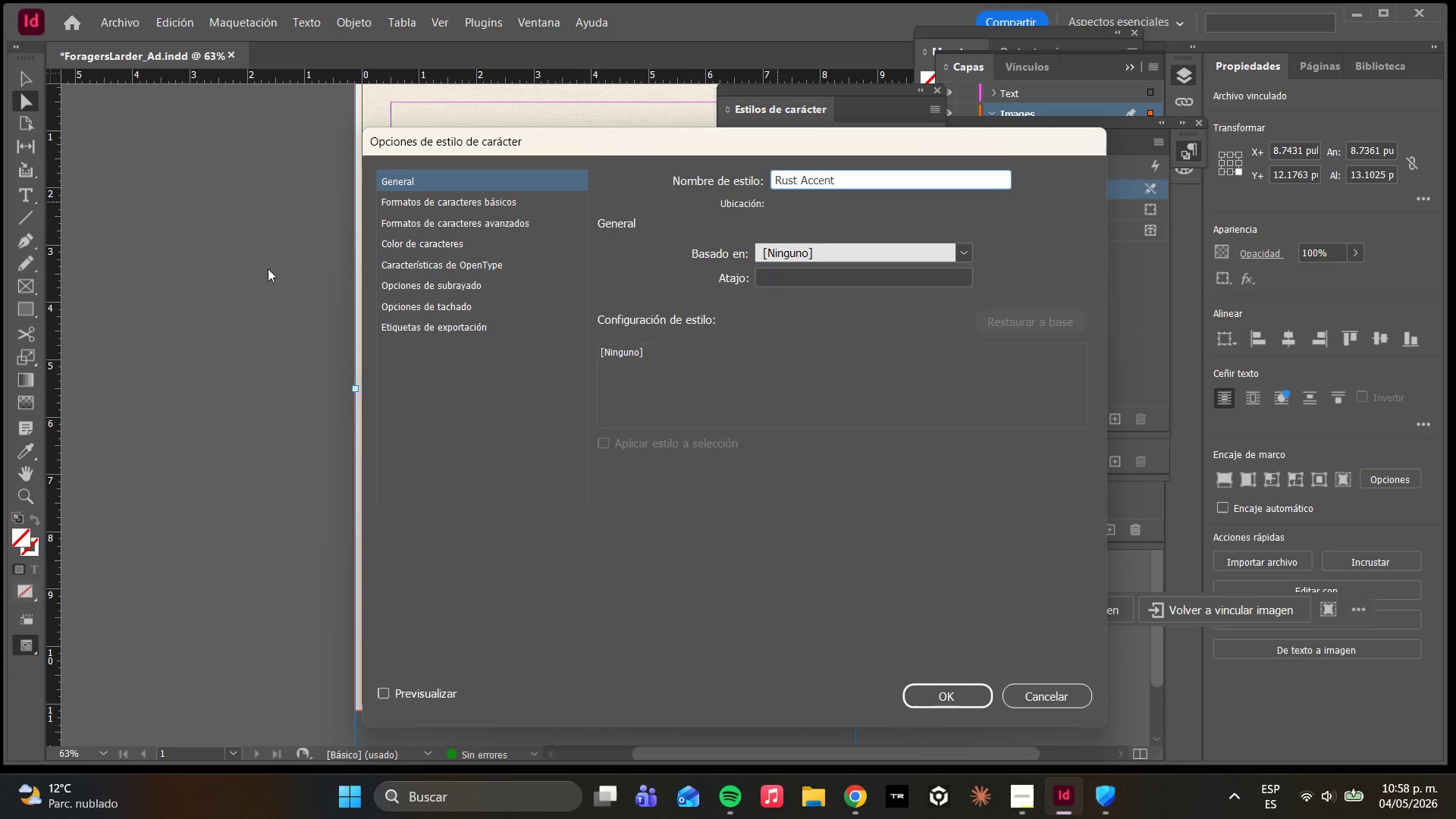 
left_click([498, 203])
 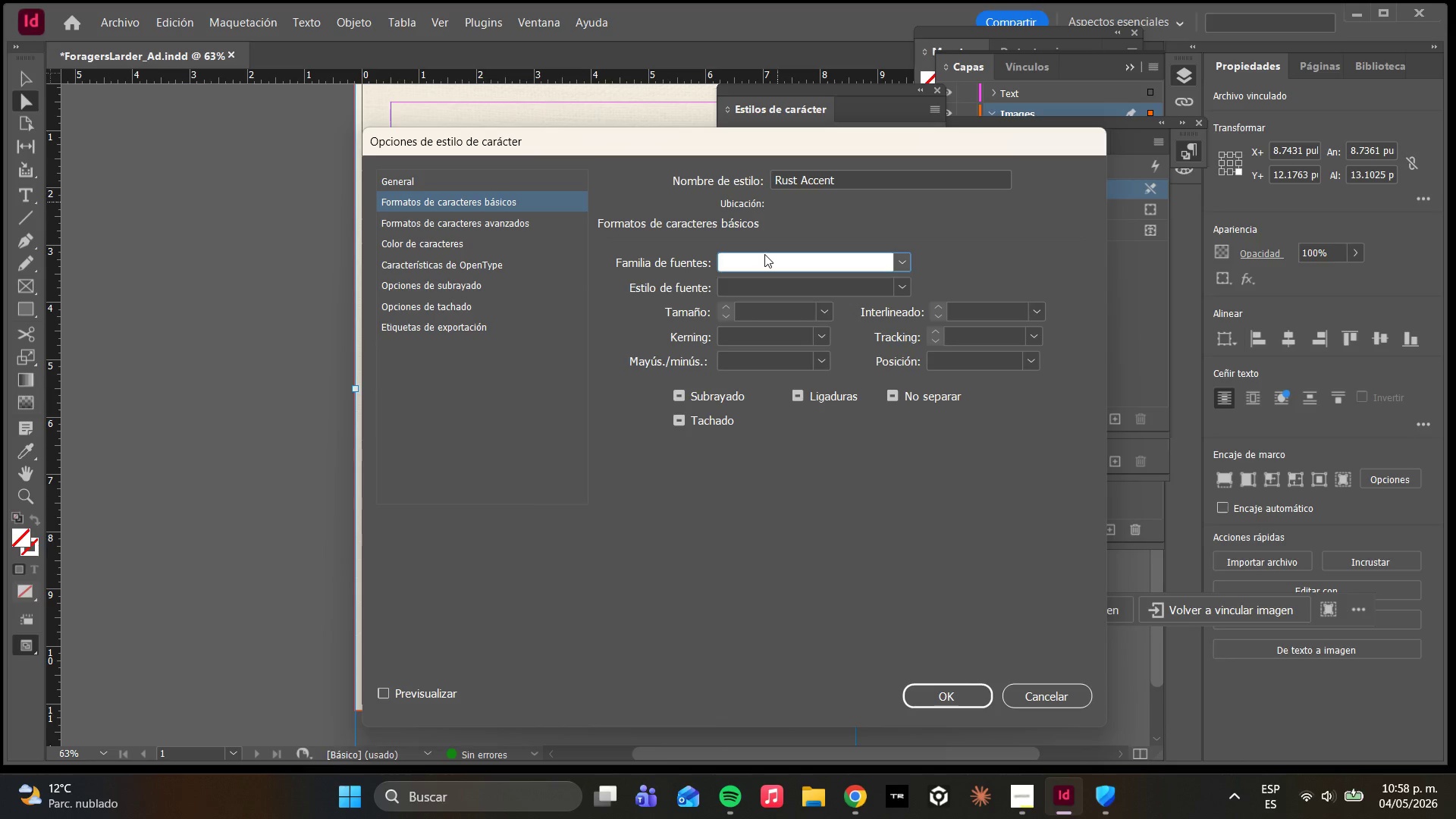 
key(C)
 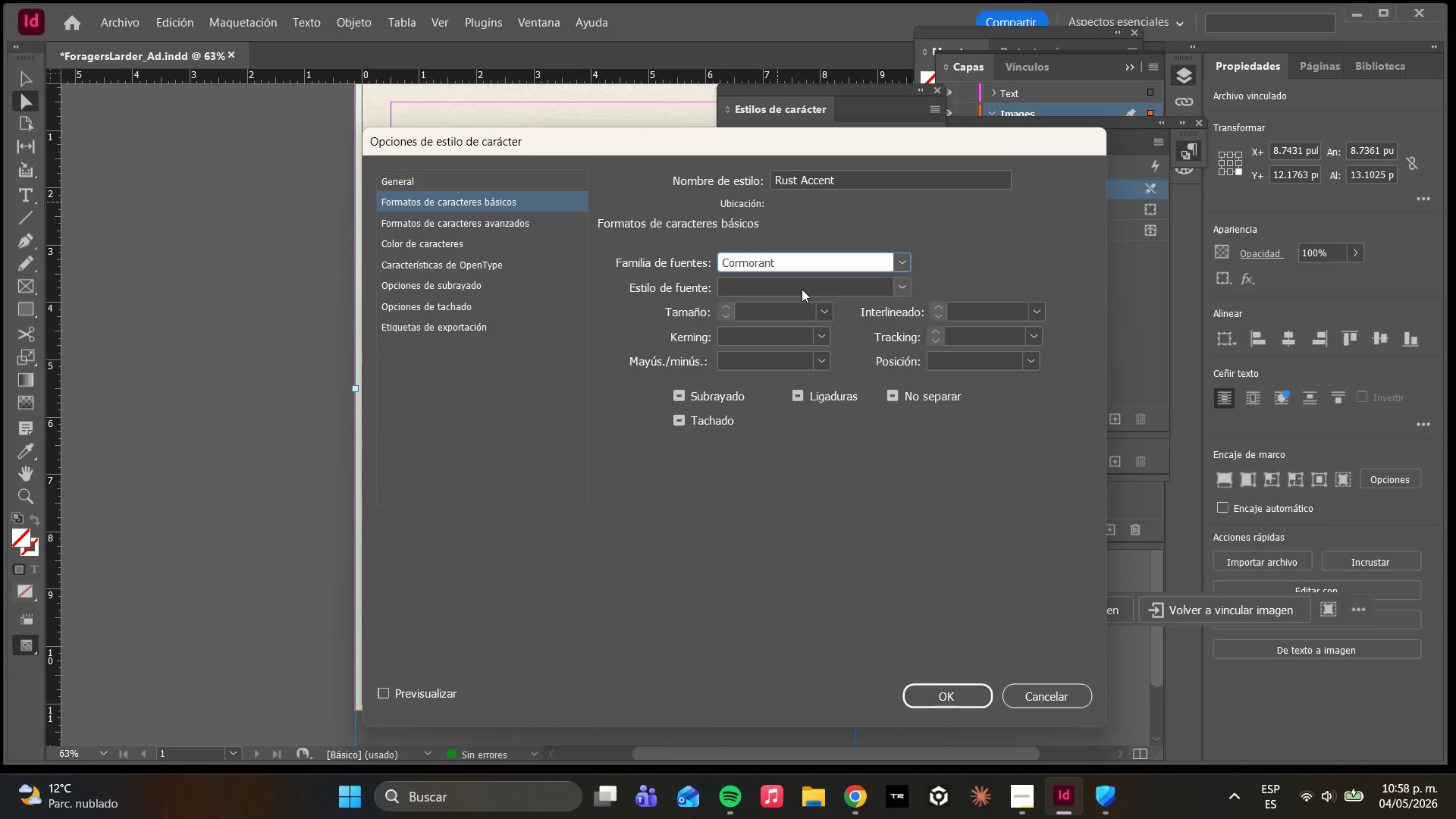 
double_click([843, 288])
 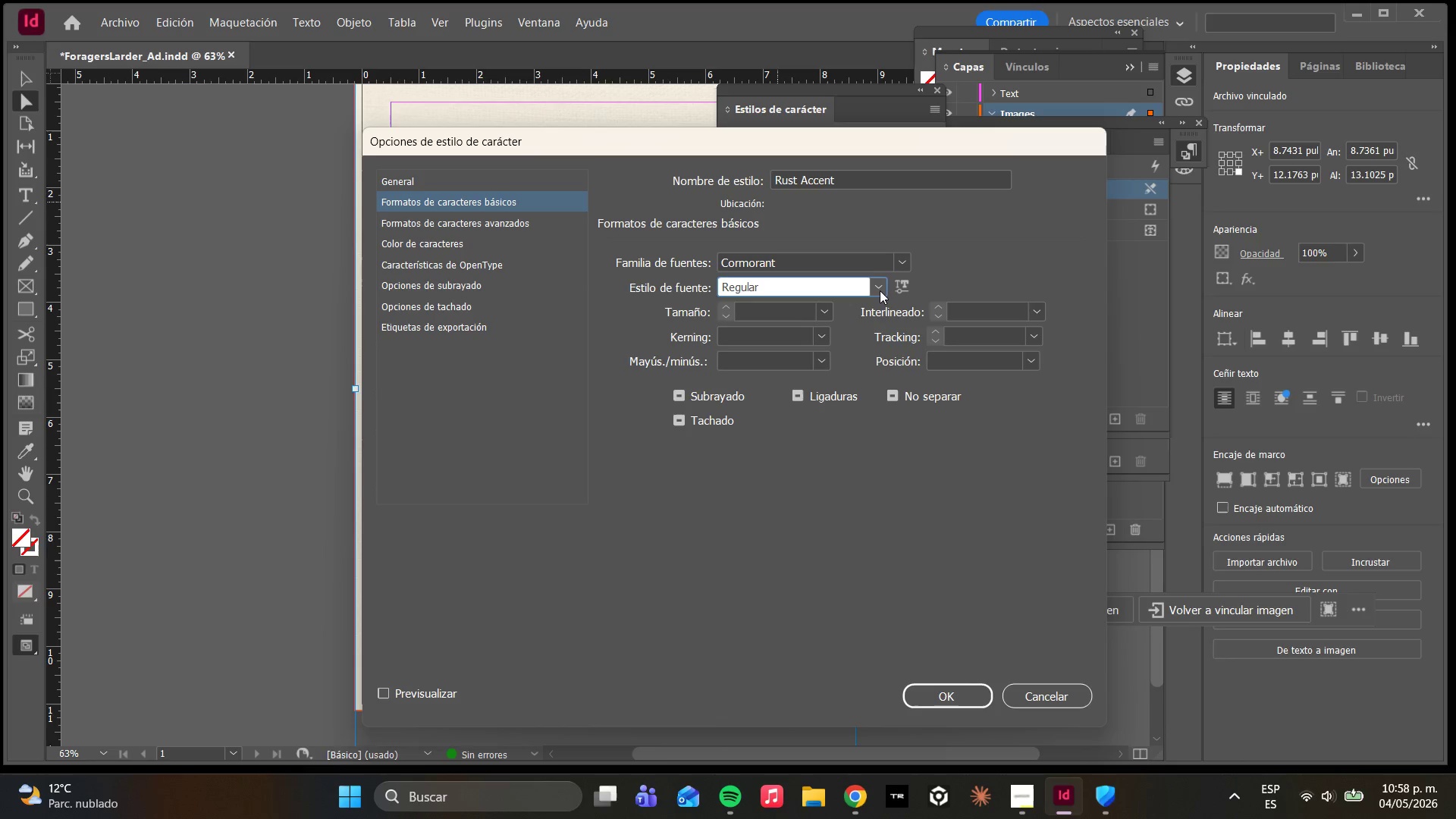 
left_click([882, 288])
 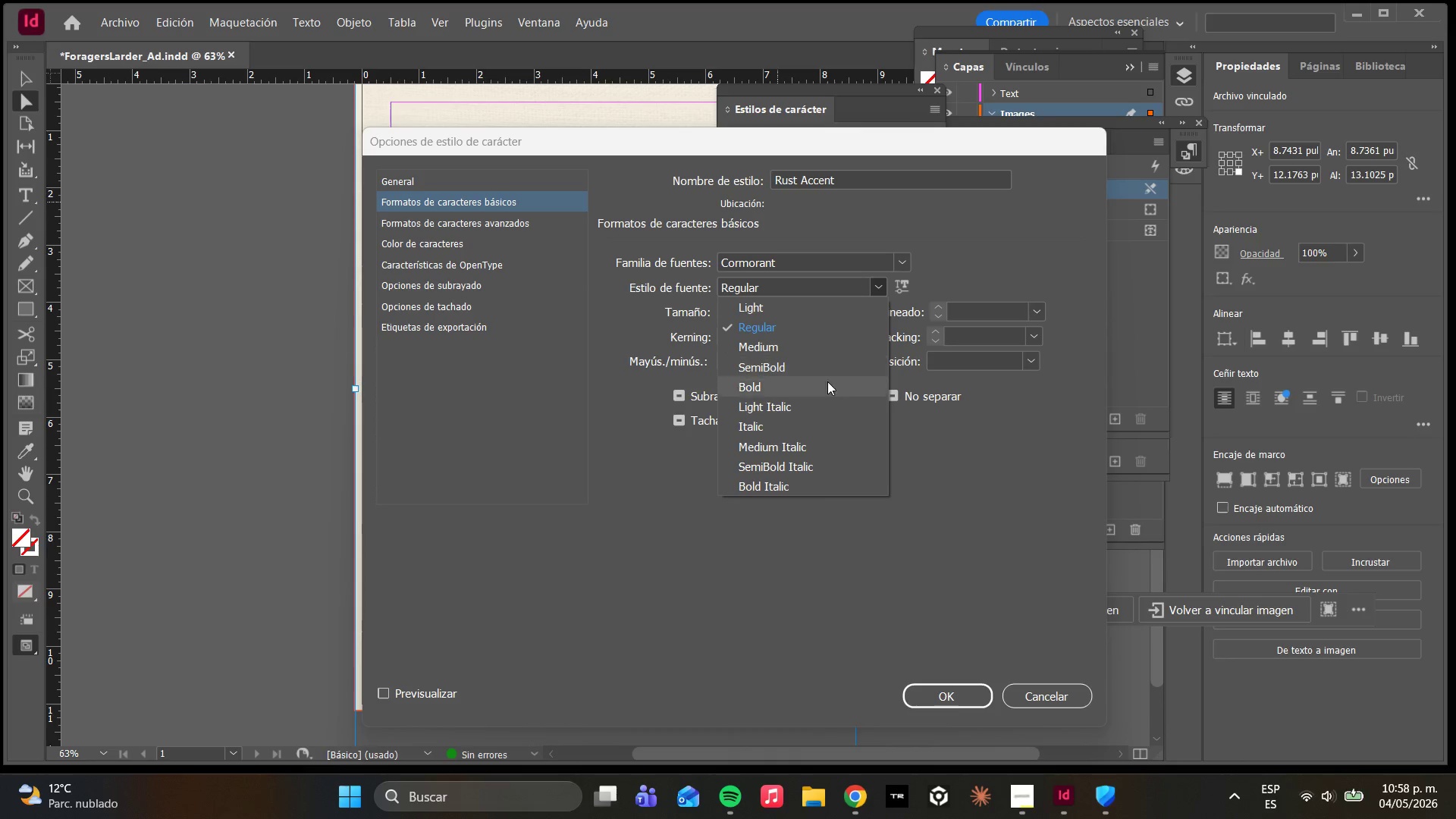 
left_click([775, 429])
 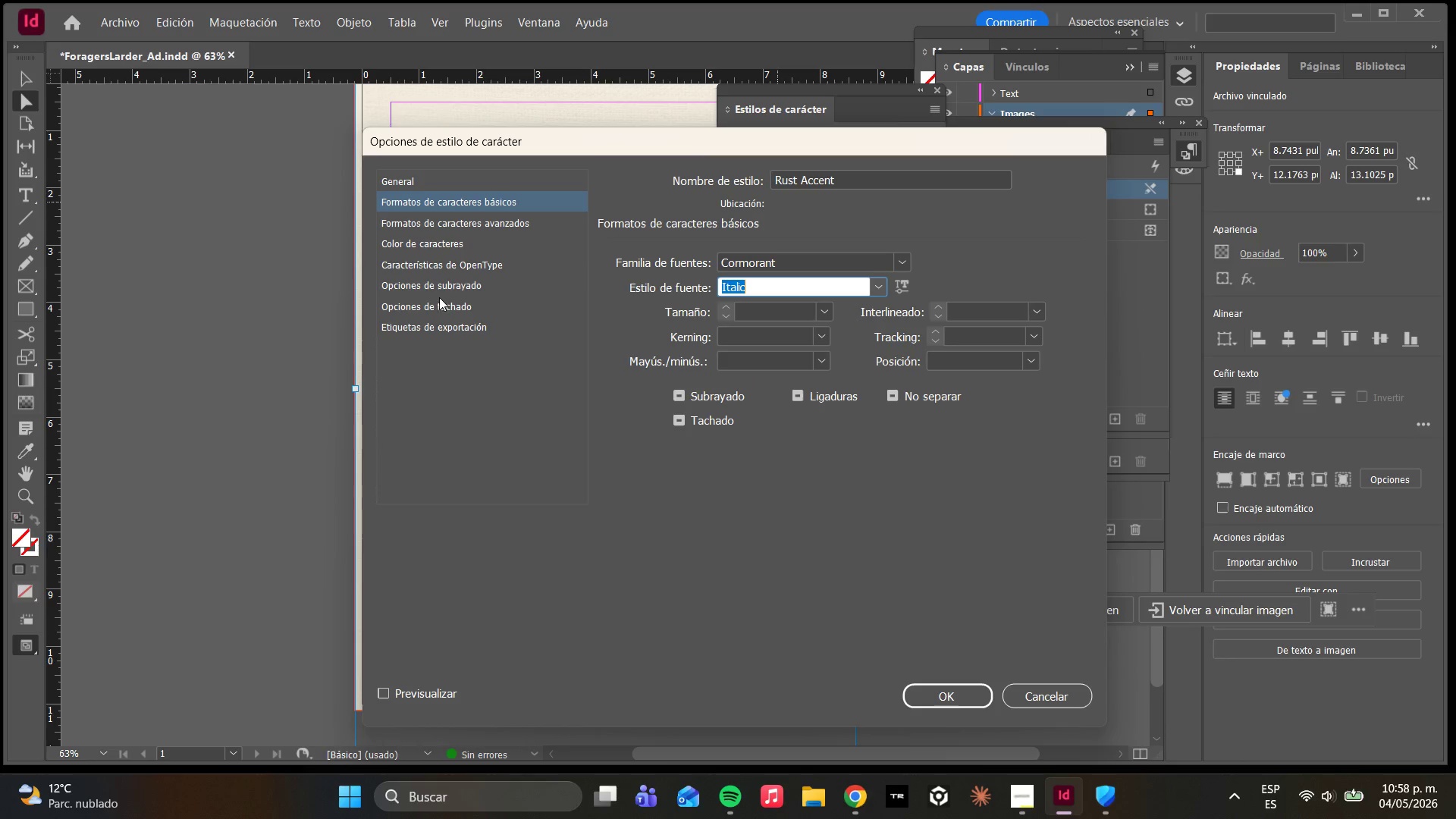 
left_click([436, 290])
 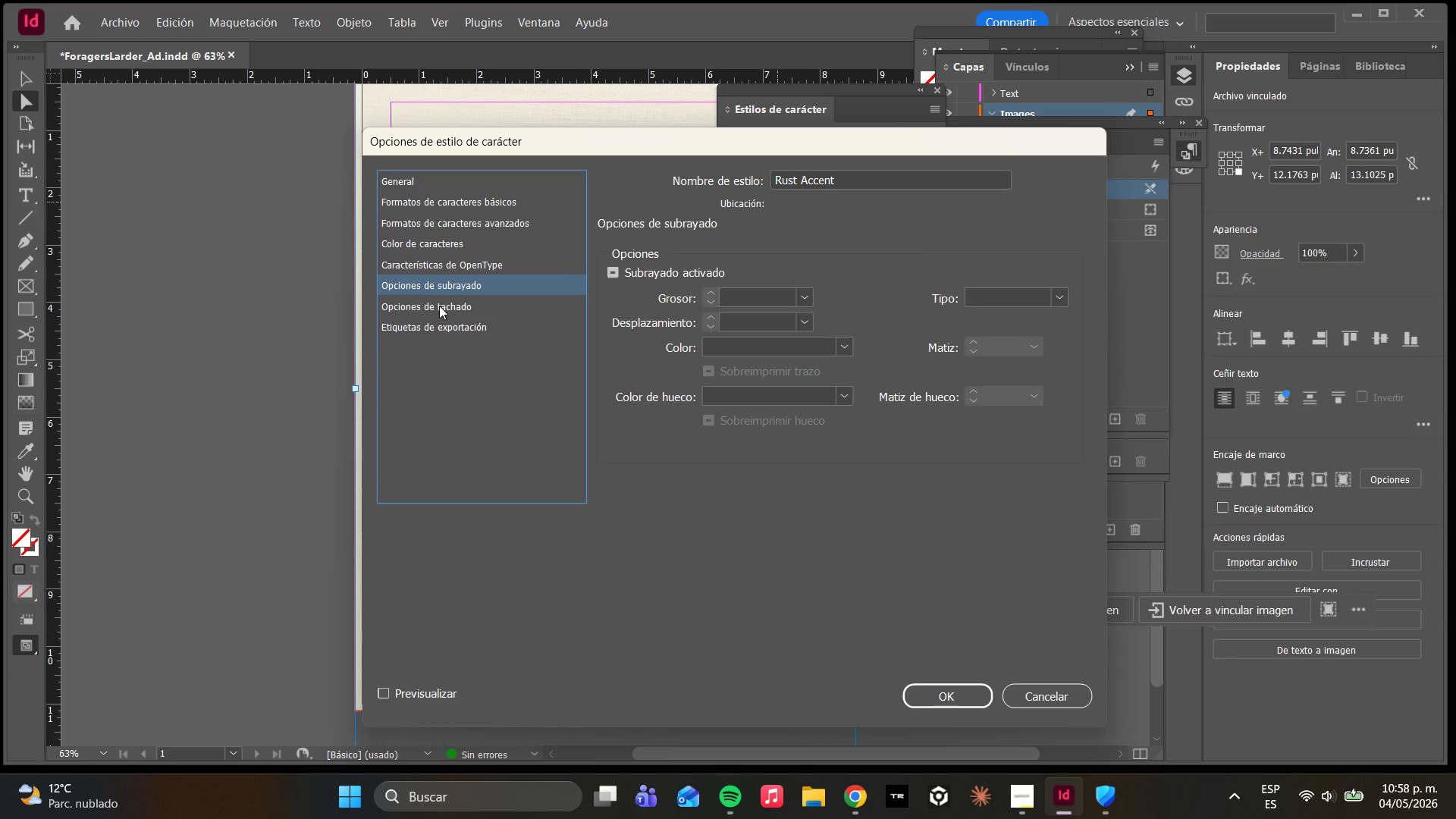 
left_click([439, 306])
 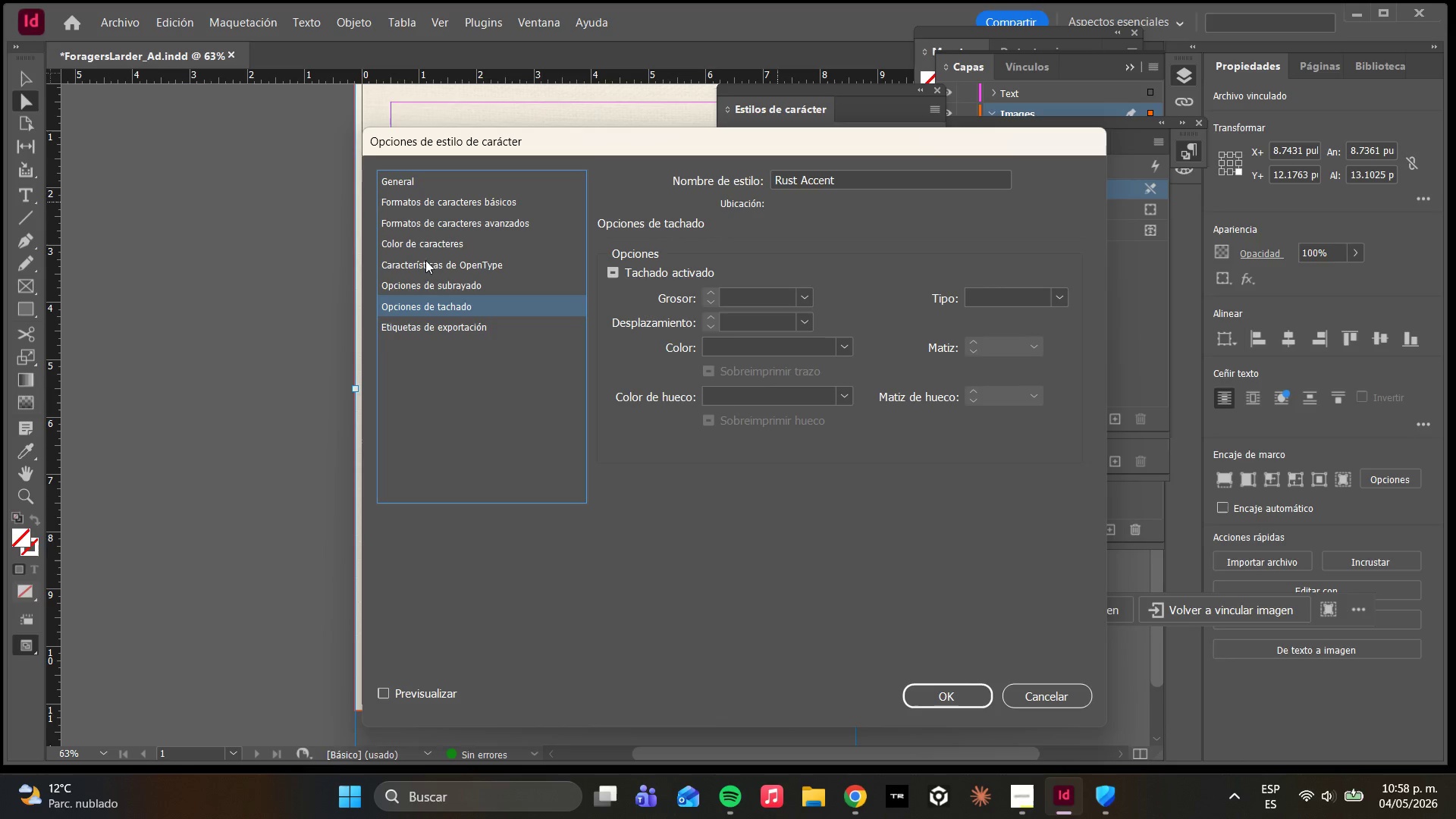 
left_click([419, 247])
 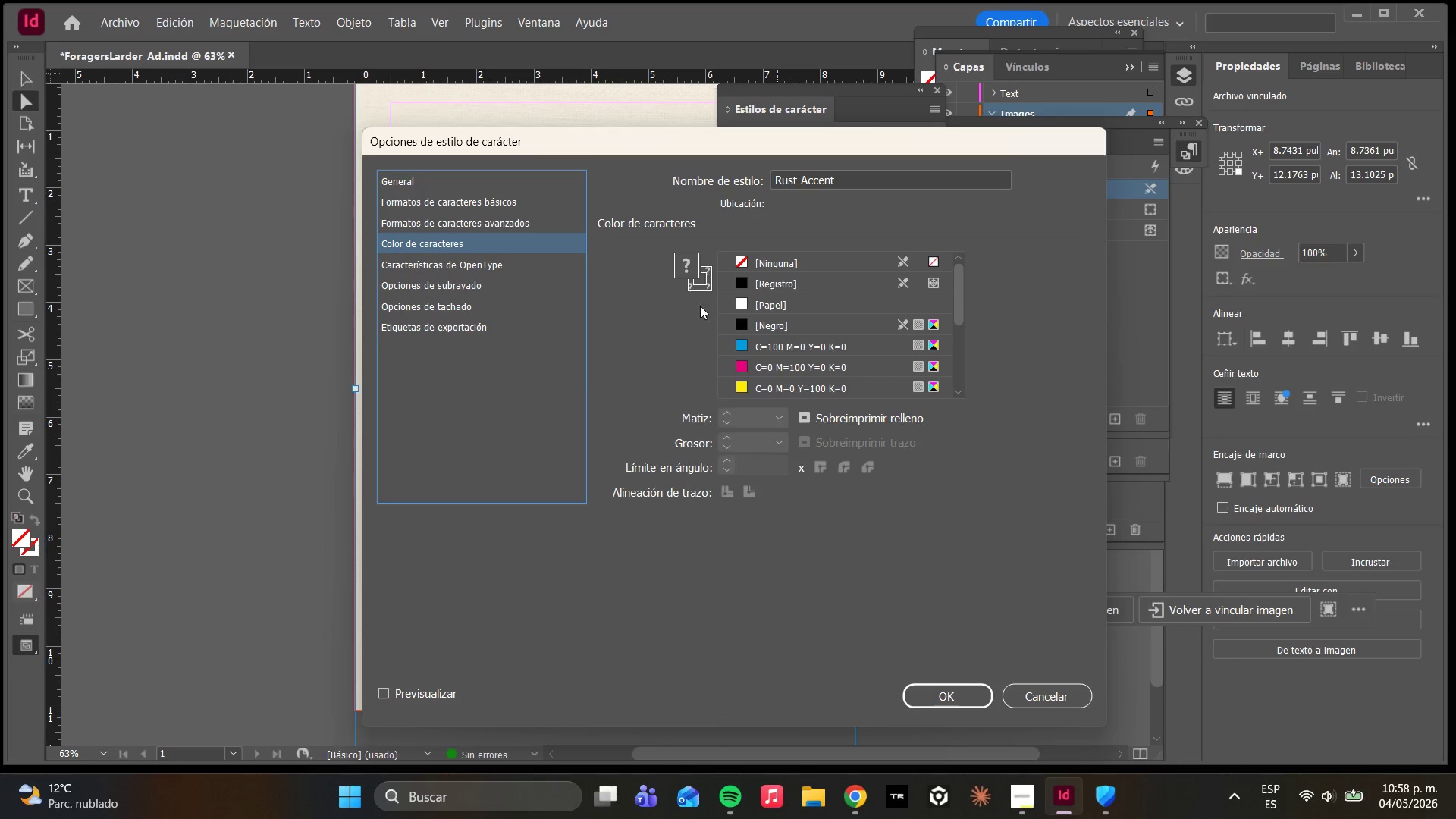 
scroll: coordinate [807, 320], scroll_direction: down, amount: 5.0
 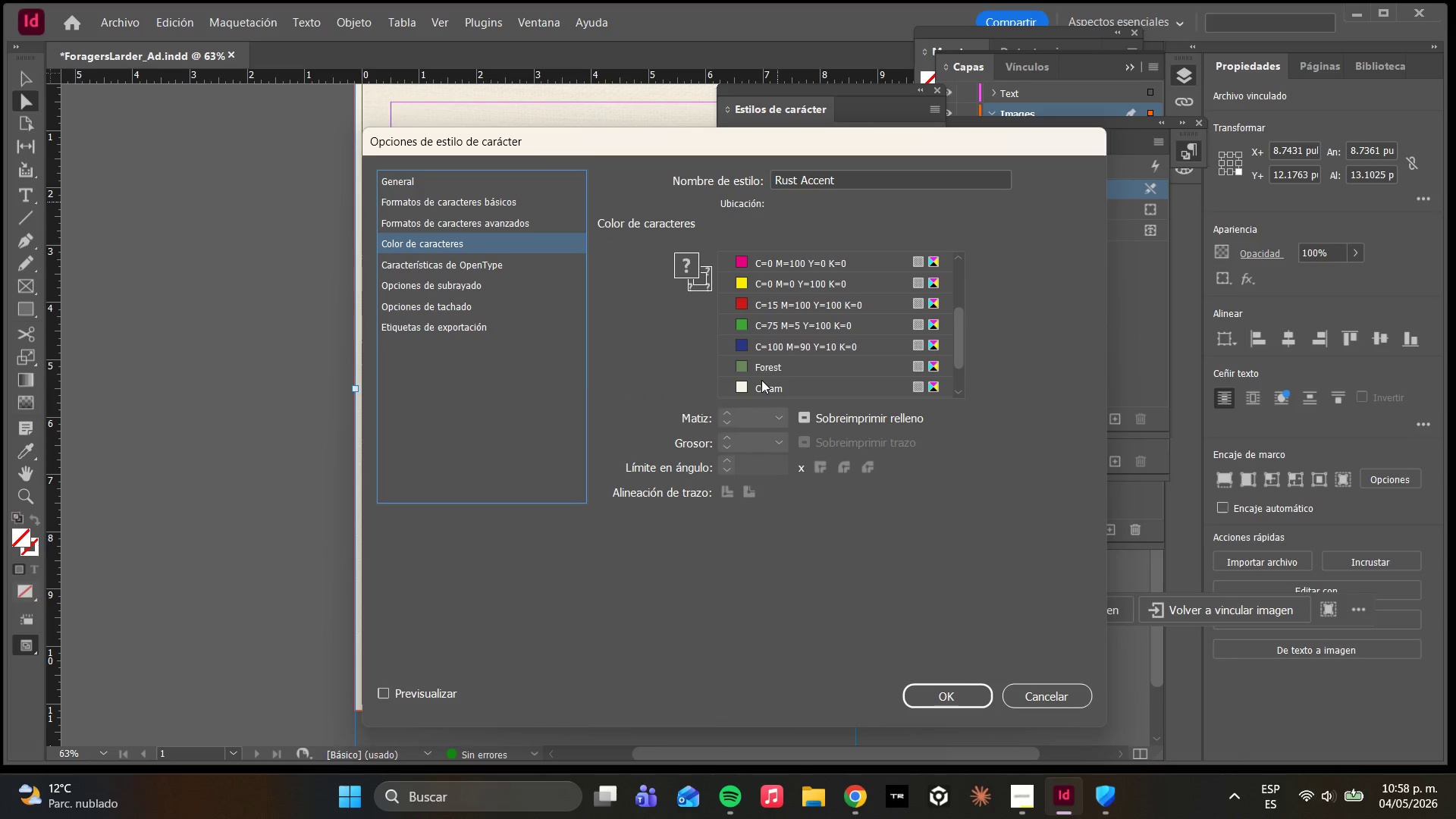 
left_click([761, 380])
 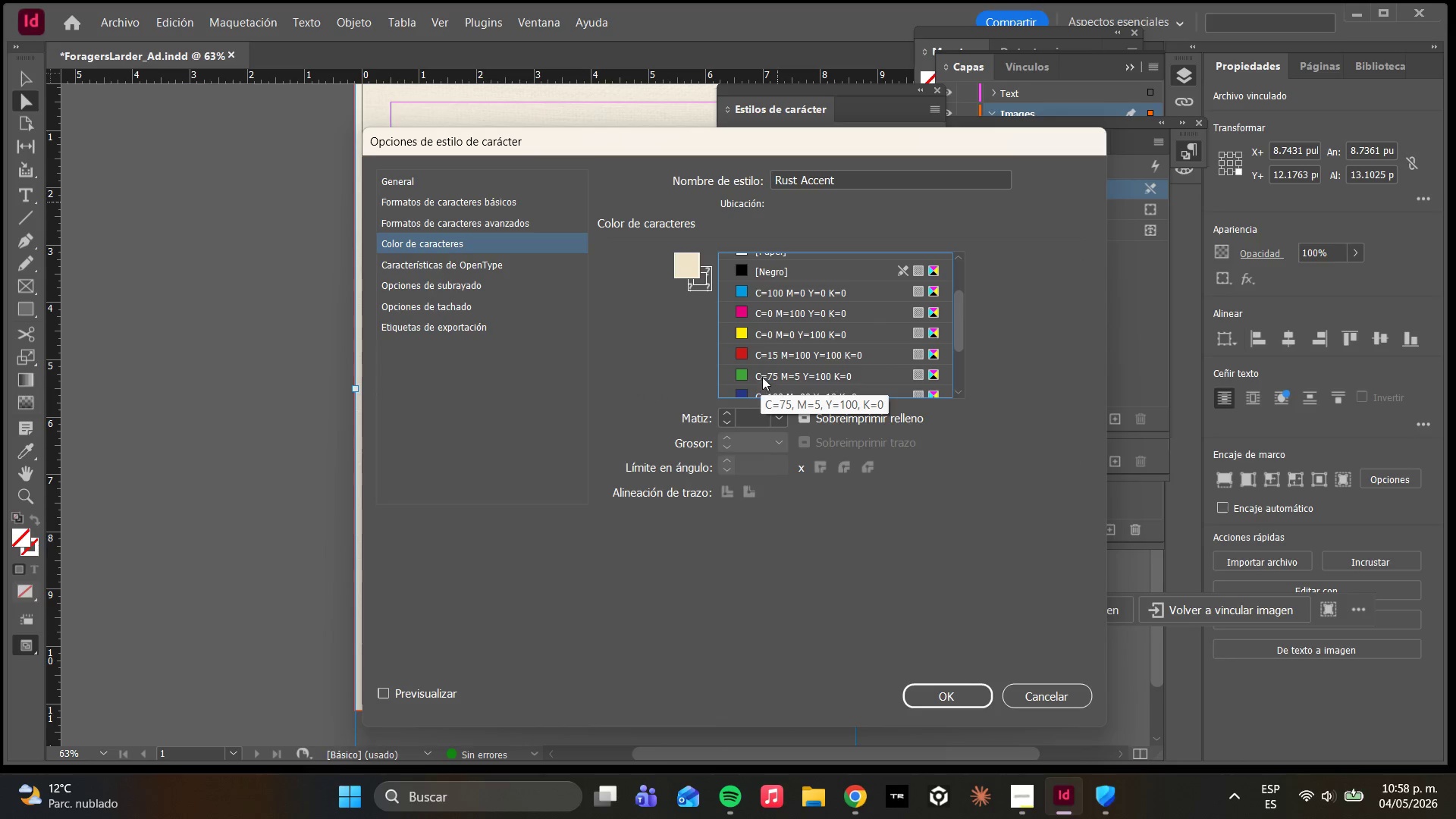 
scroll: coordinate [765, 374], scroll_direction: down, amount: 10.0
 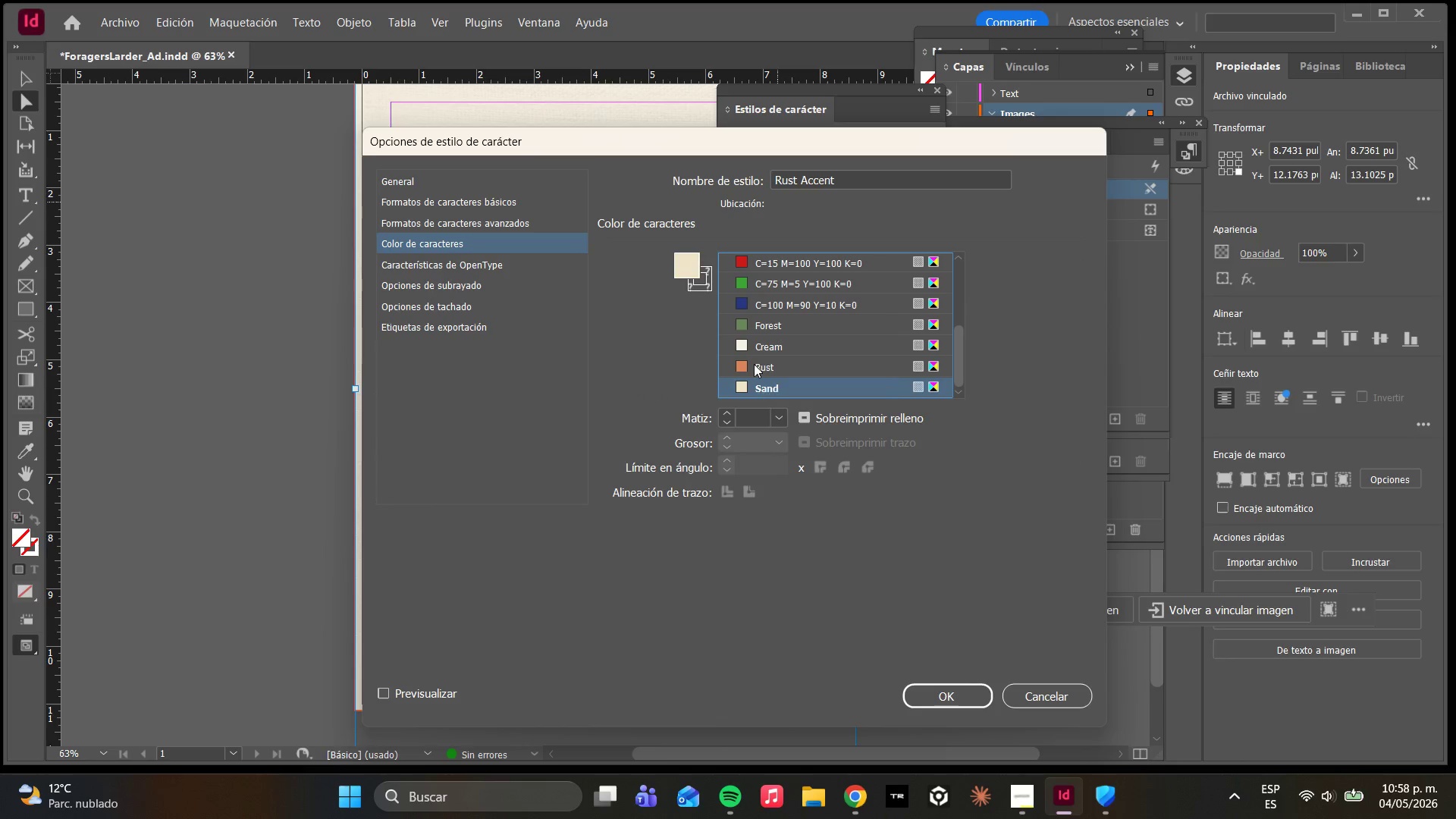 
left_click([754, 364])
 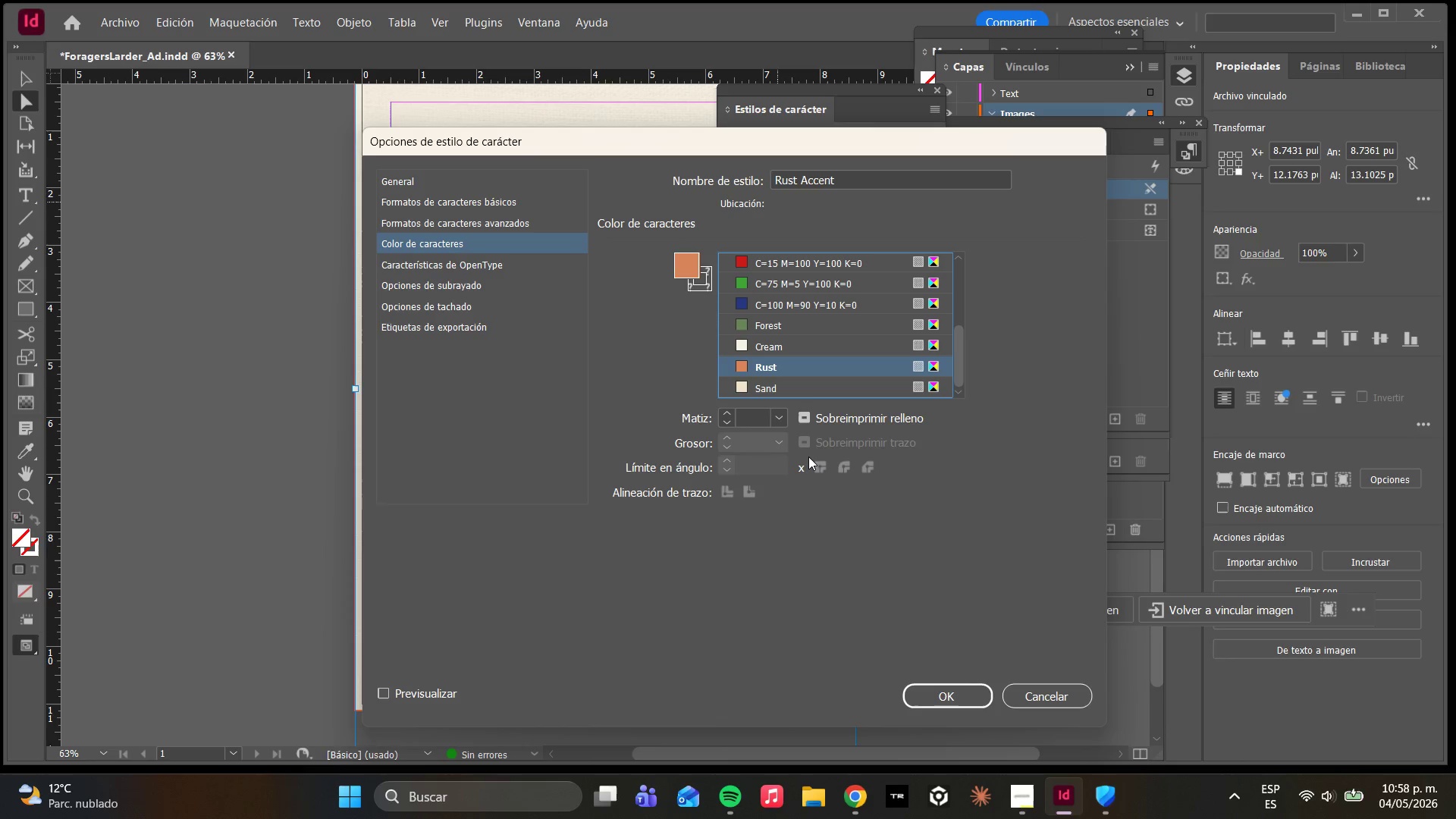 
wait(37.78)
 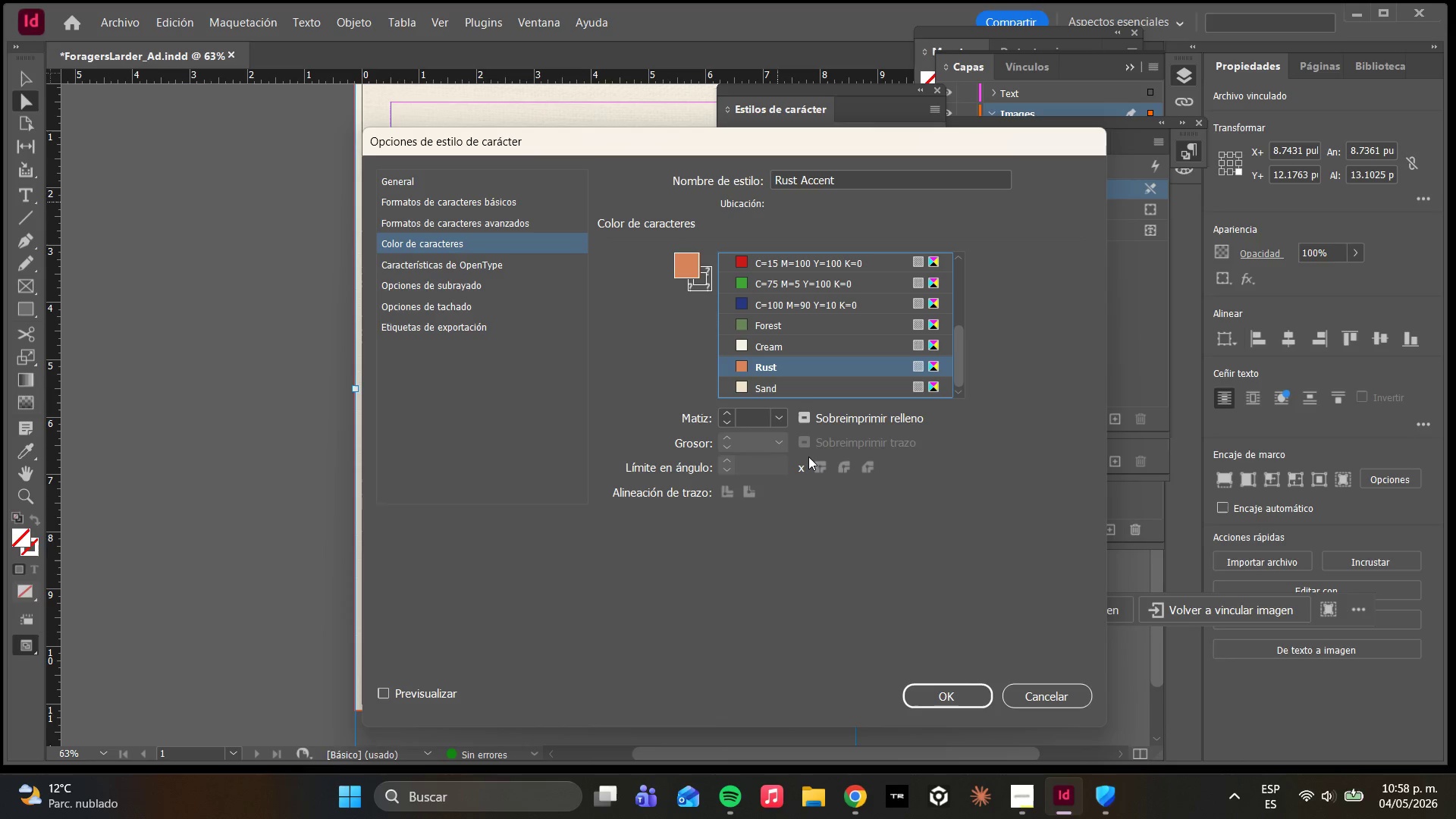 
mouse_move([890, 353])
 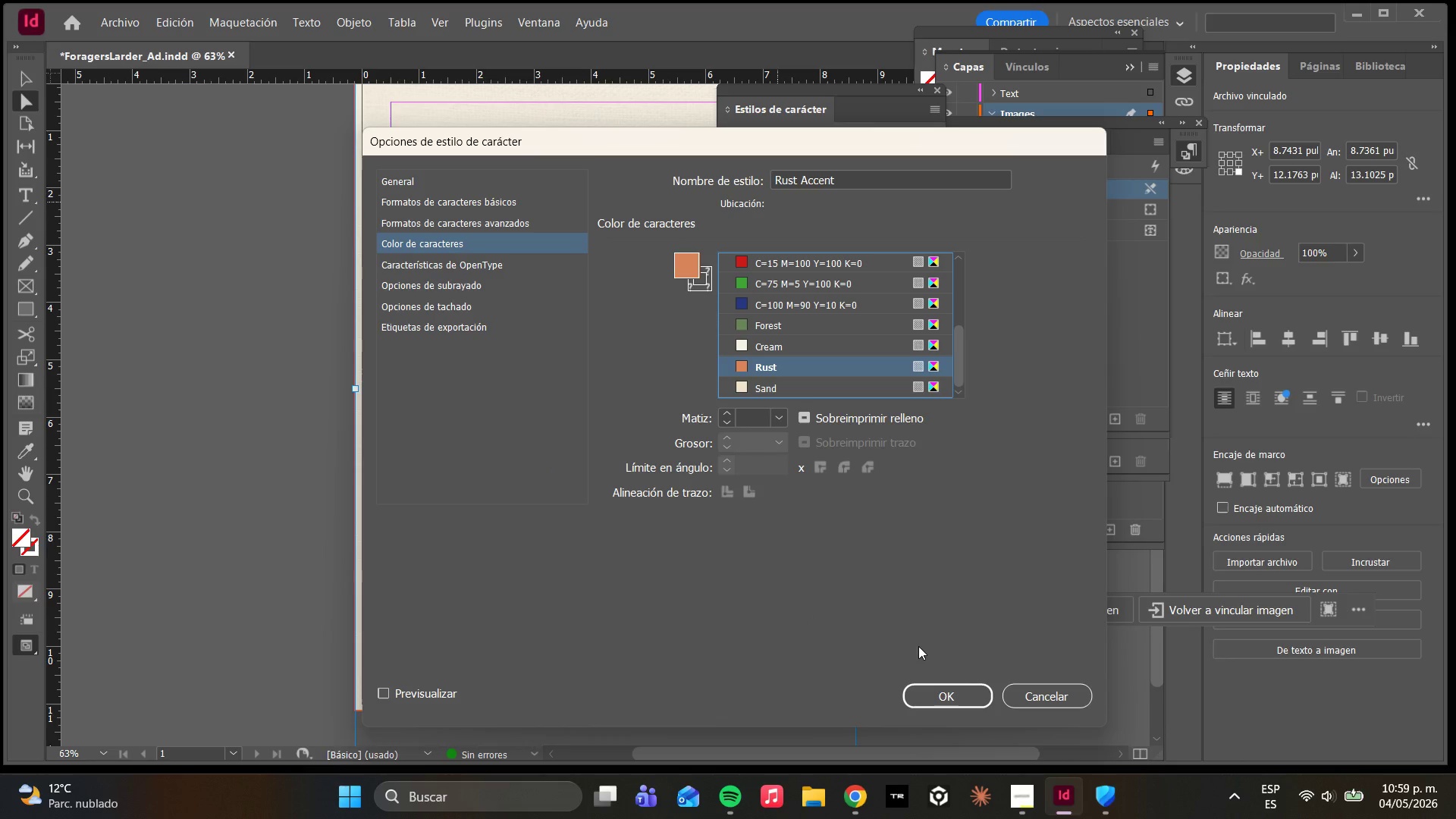 
left_click([952, 690])
 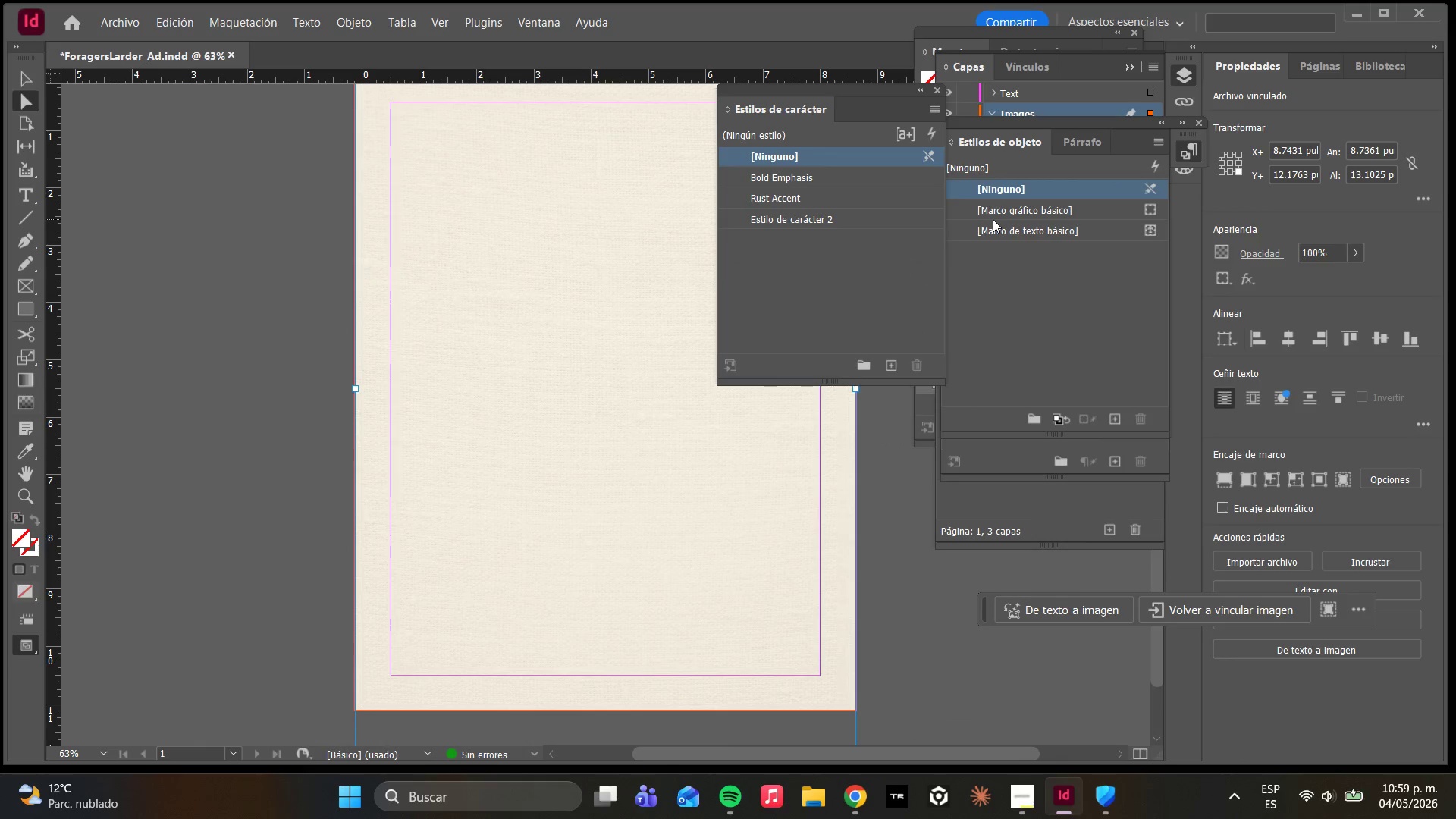 
key(Control+ControlLeft)
 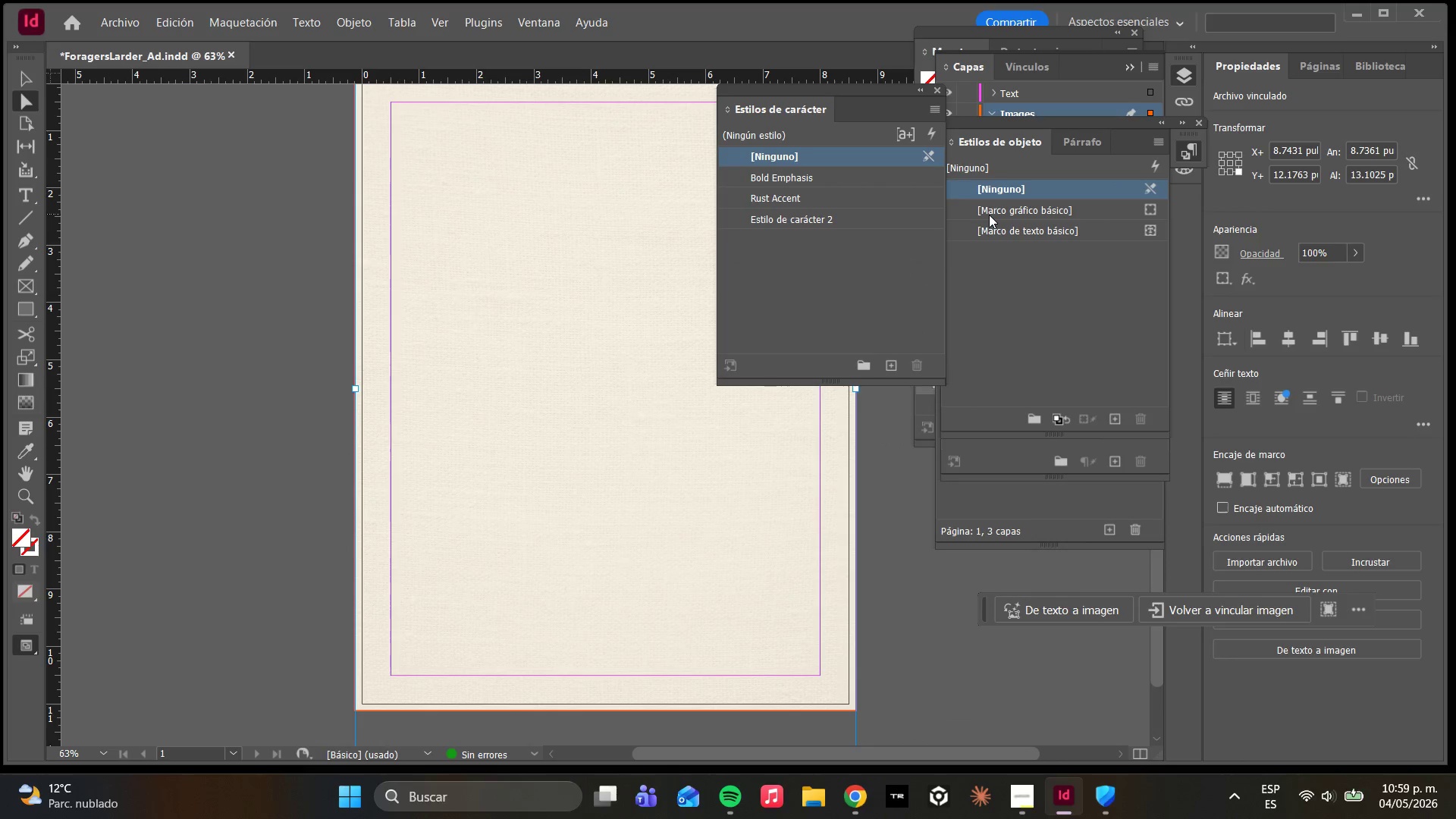 
key(Control+F7)
 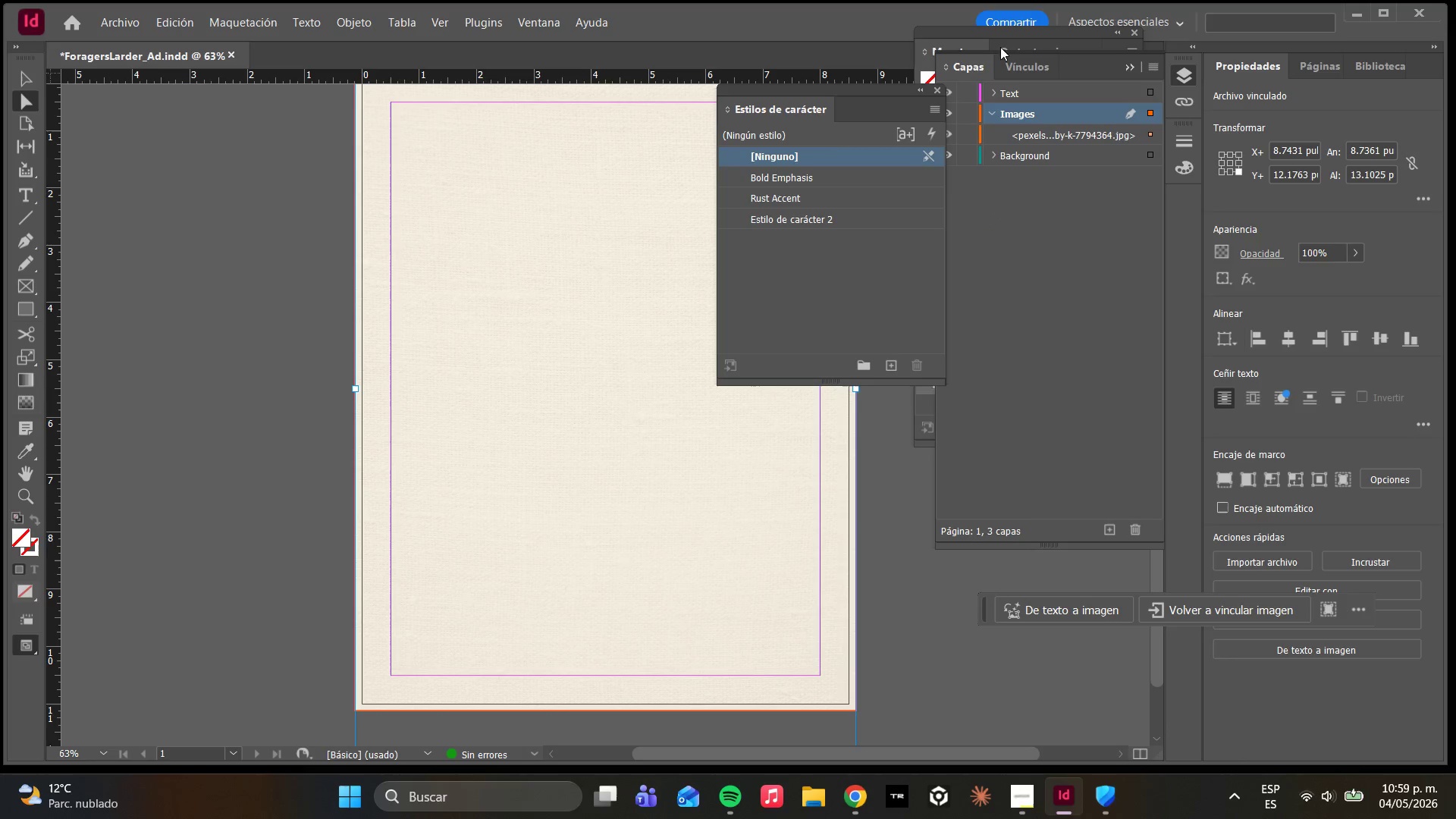 
left_click([938, 90])
 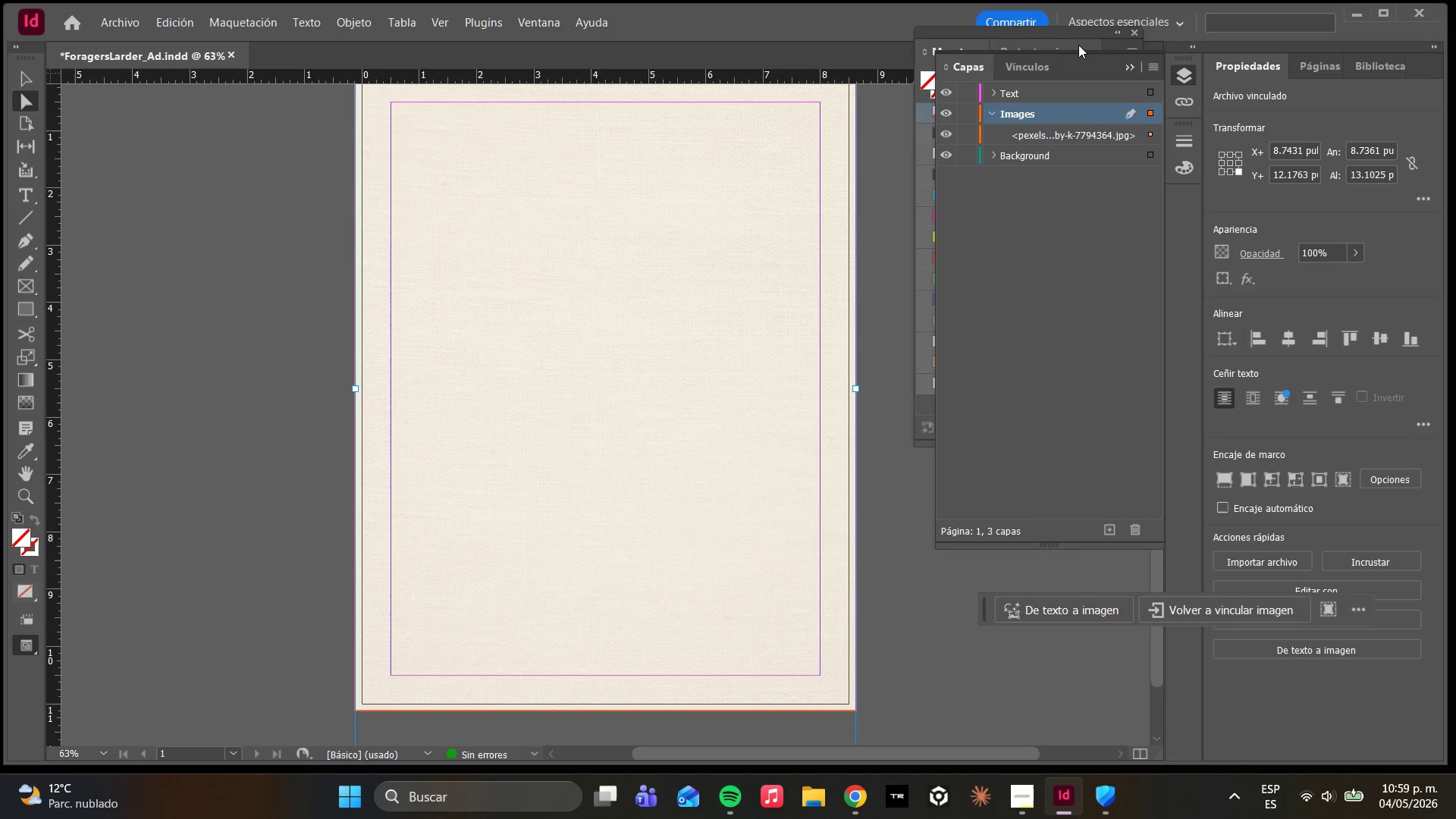 
left_click_drag(start_coordinate=[1065, 33], to_coordinate=[1056, 37])
 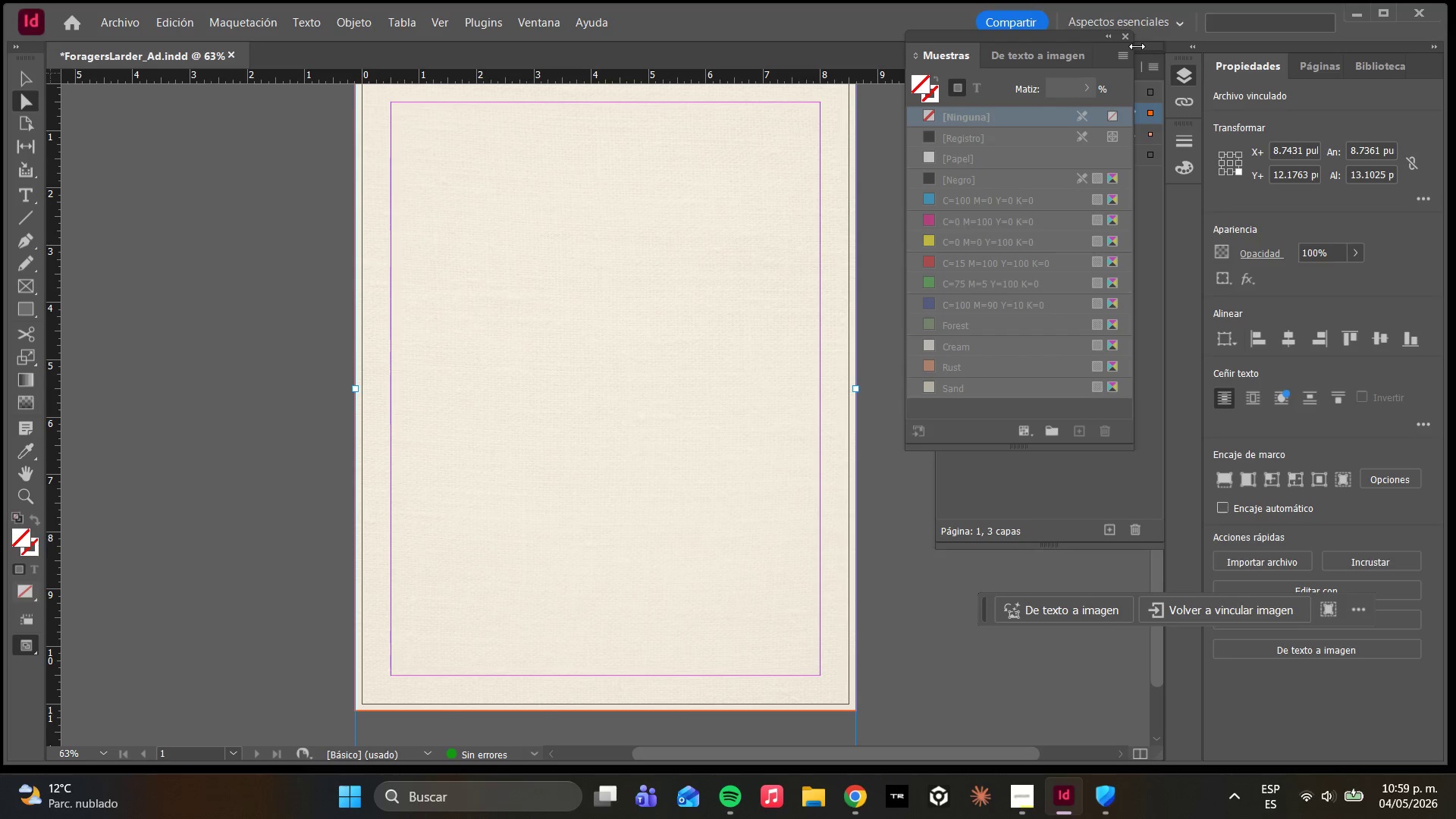 
left_click([1122, 37])
 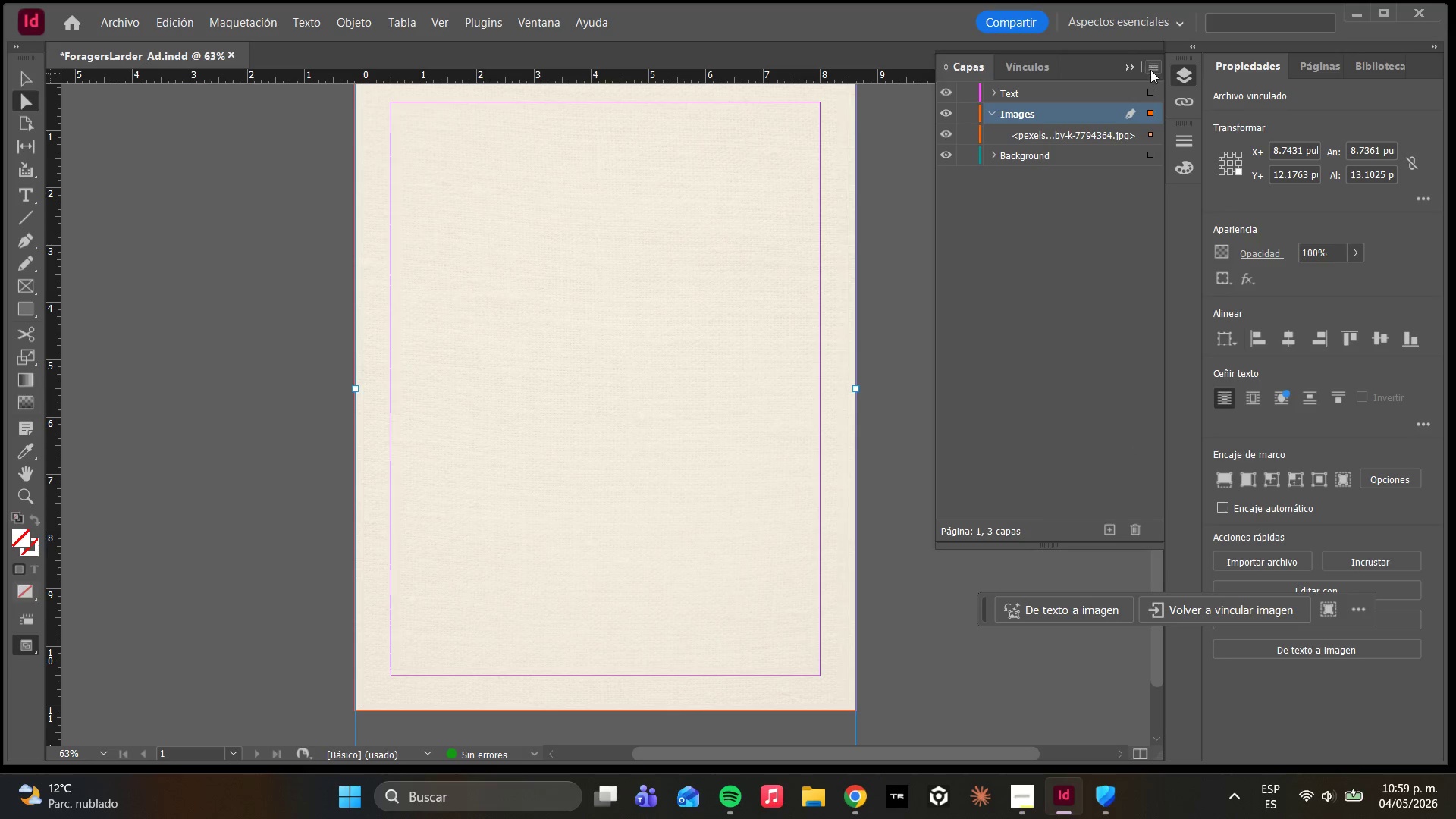 
left_click([1178, 80])
 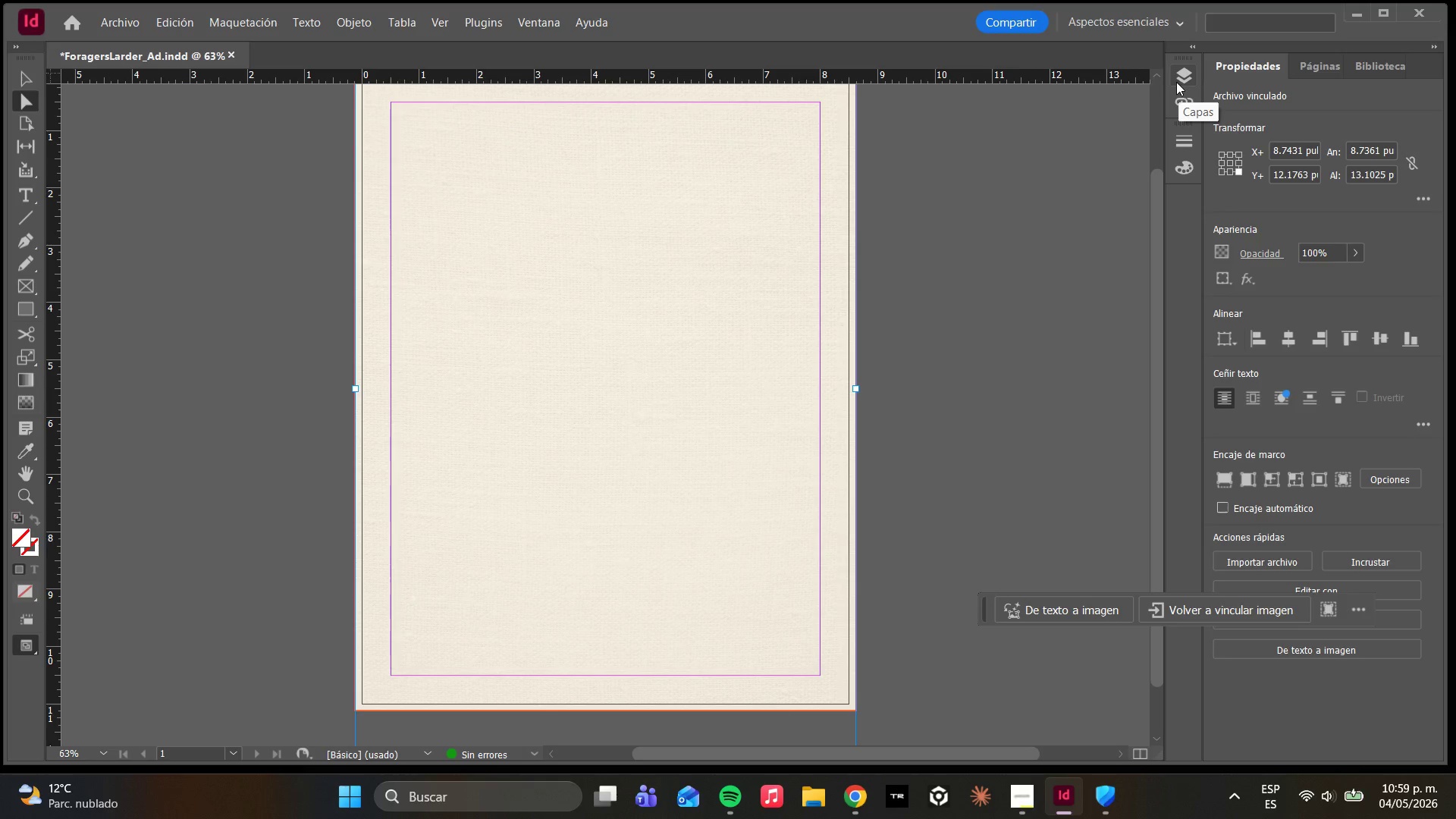 
key(Control+F7)
 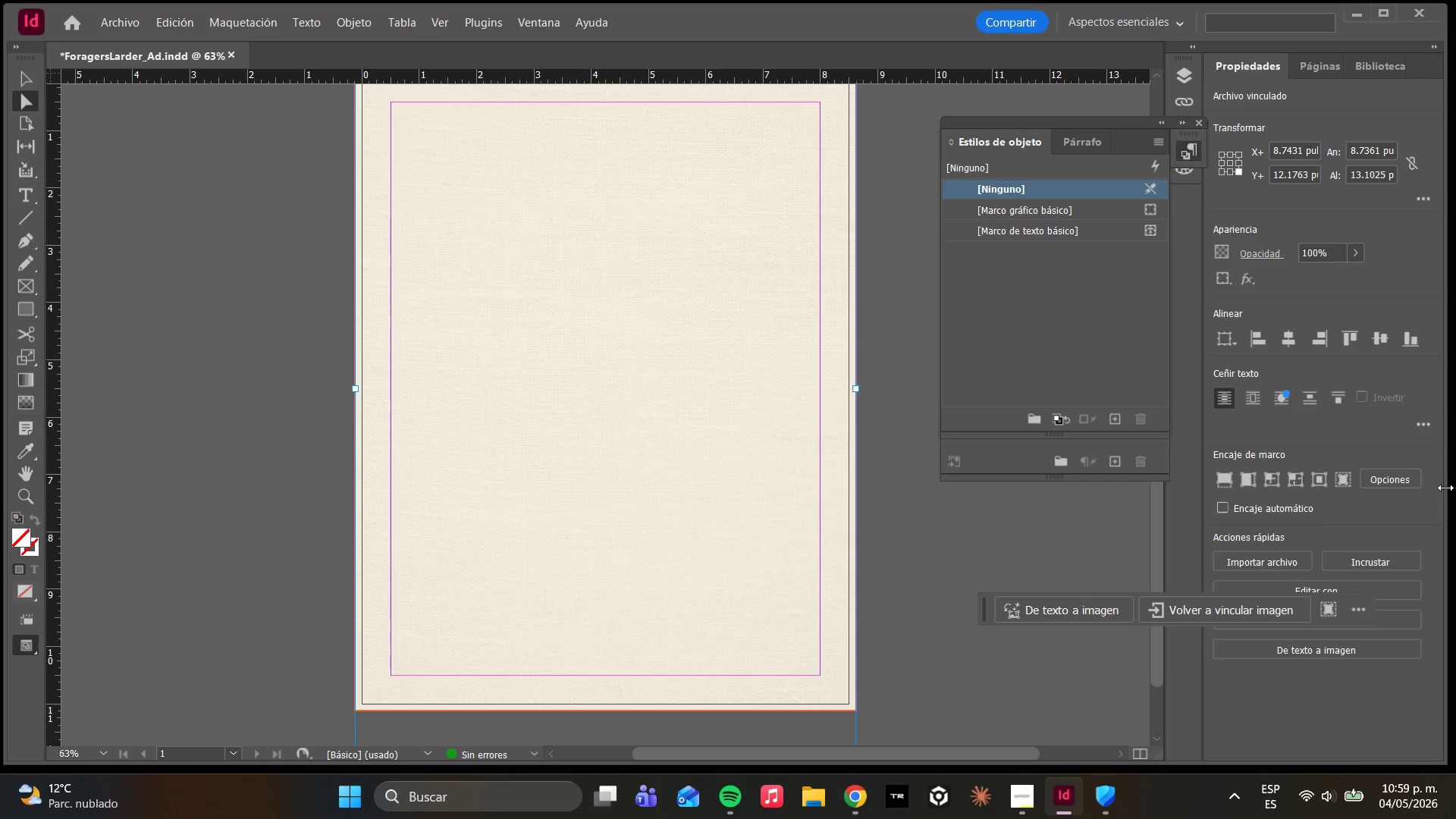 
wait(38.09)
 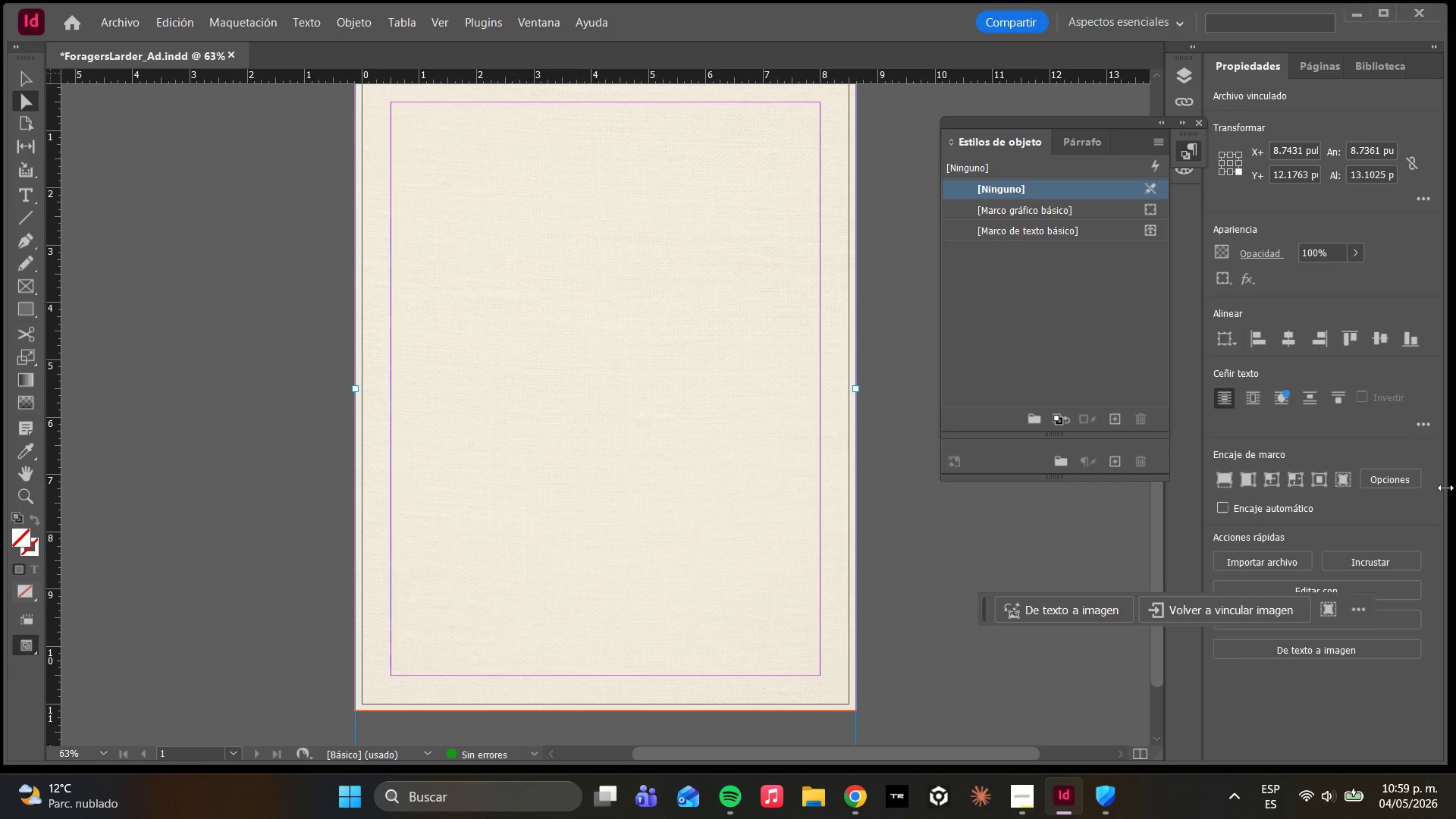 
left_click([1119, 417])
 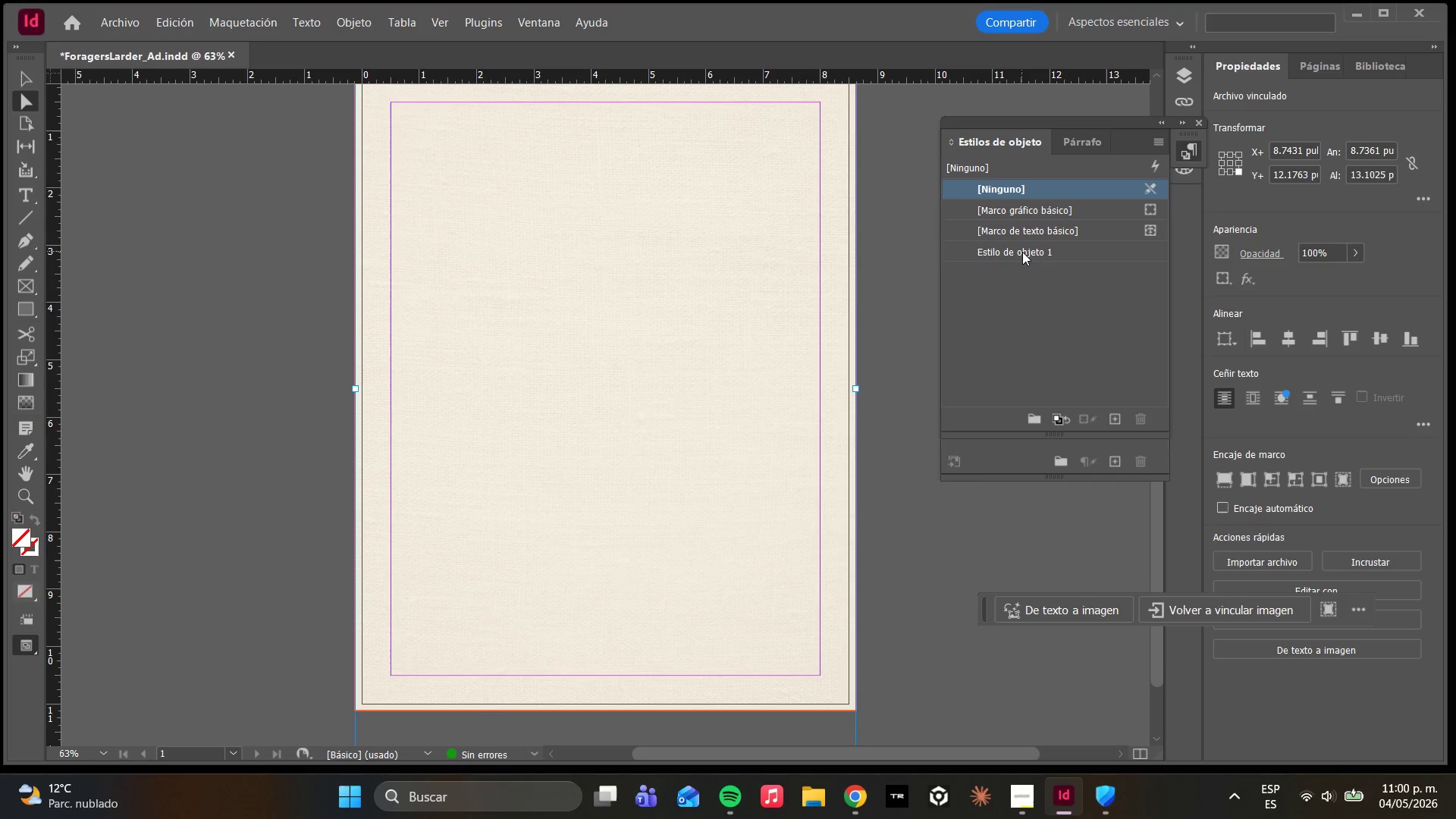 
double_click([1022, 252])
 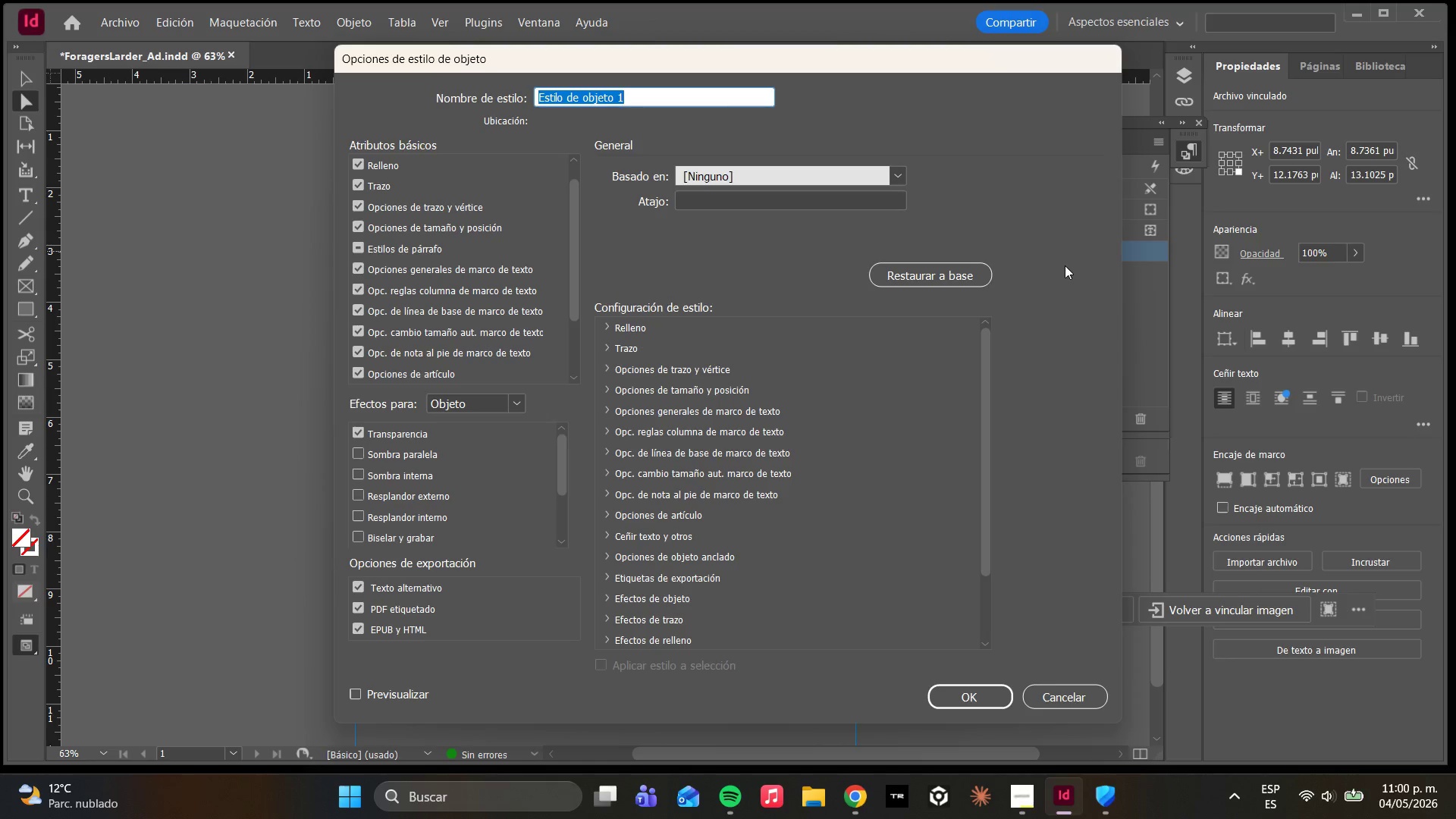 
wait(6.25)
 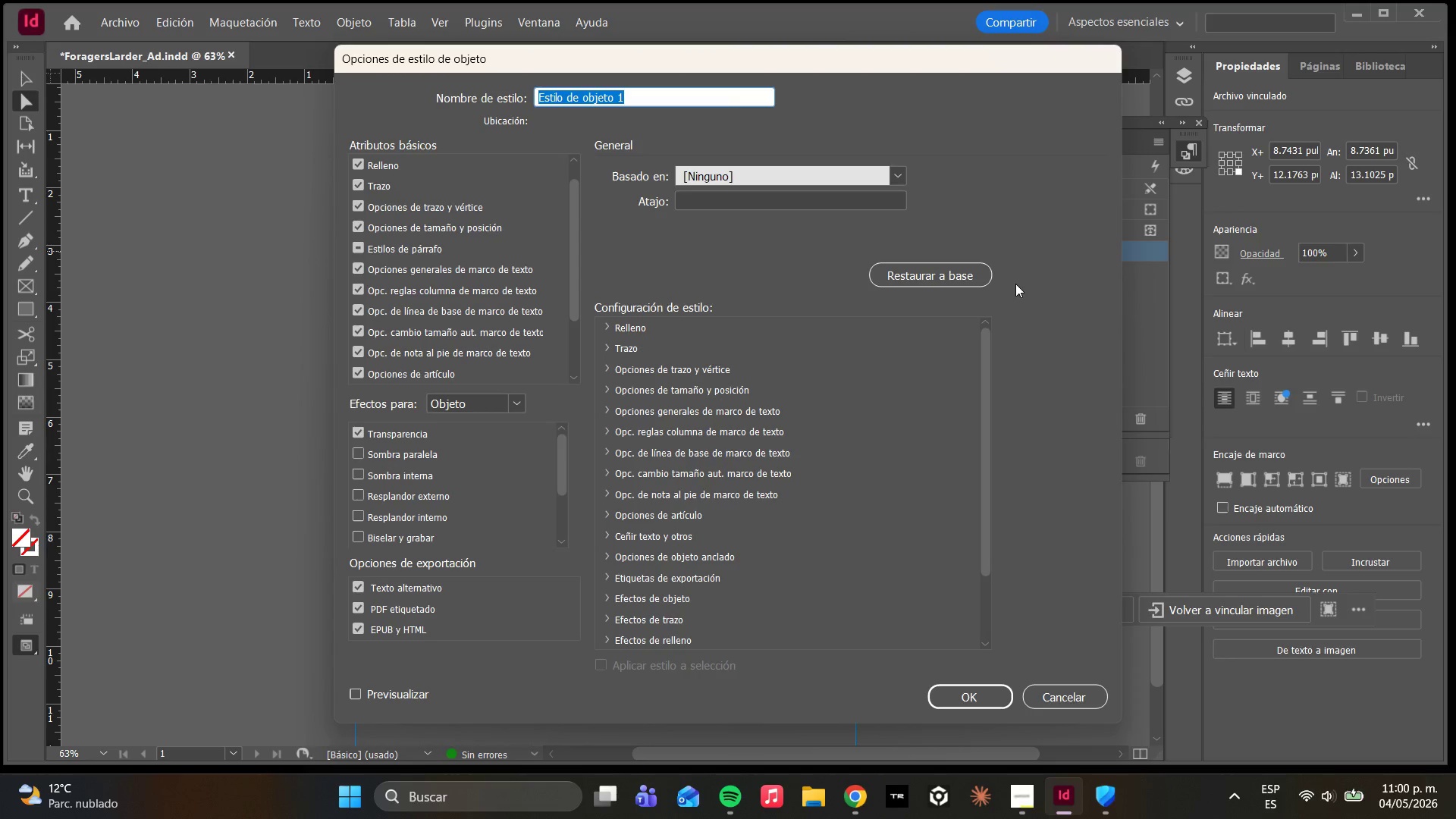 
left_click([1029, 787])
 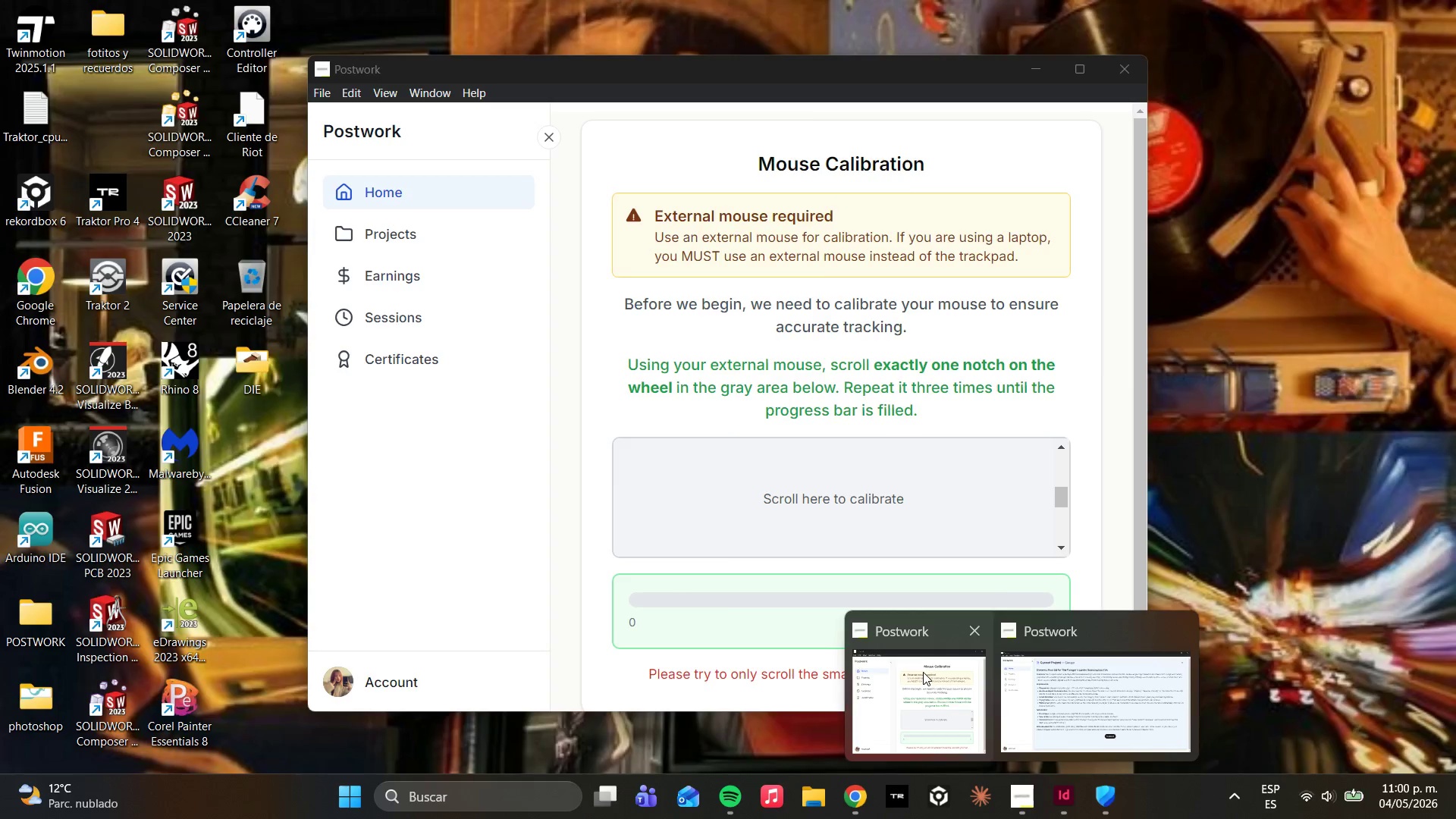 
left_click([1049, 676])